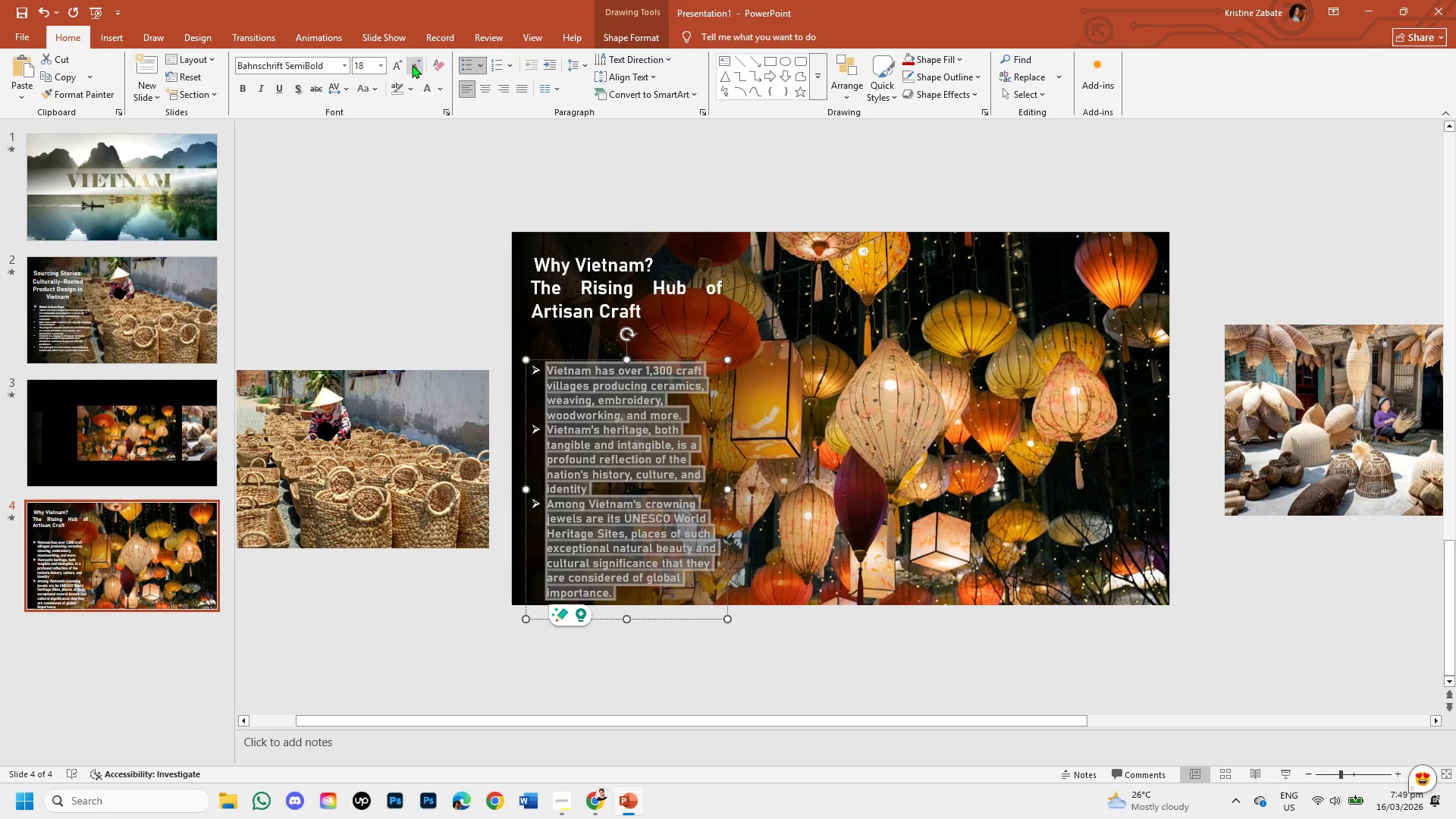 
left_click([401, 64])
 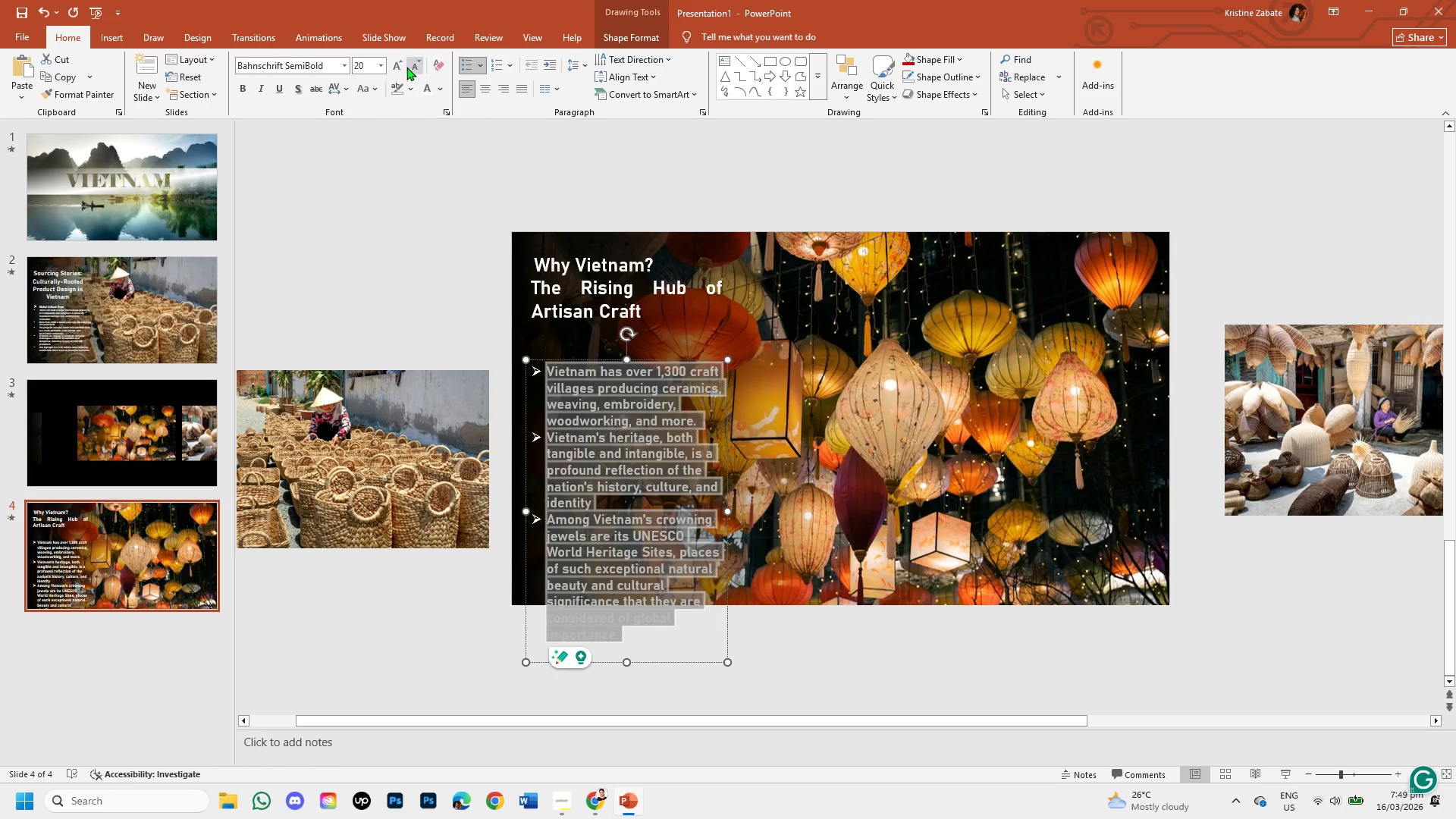 
double_click([408, 67])
 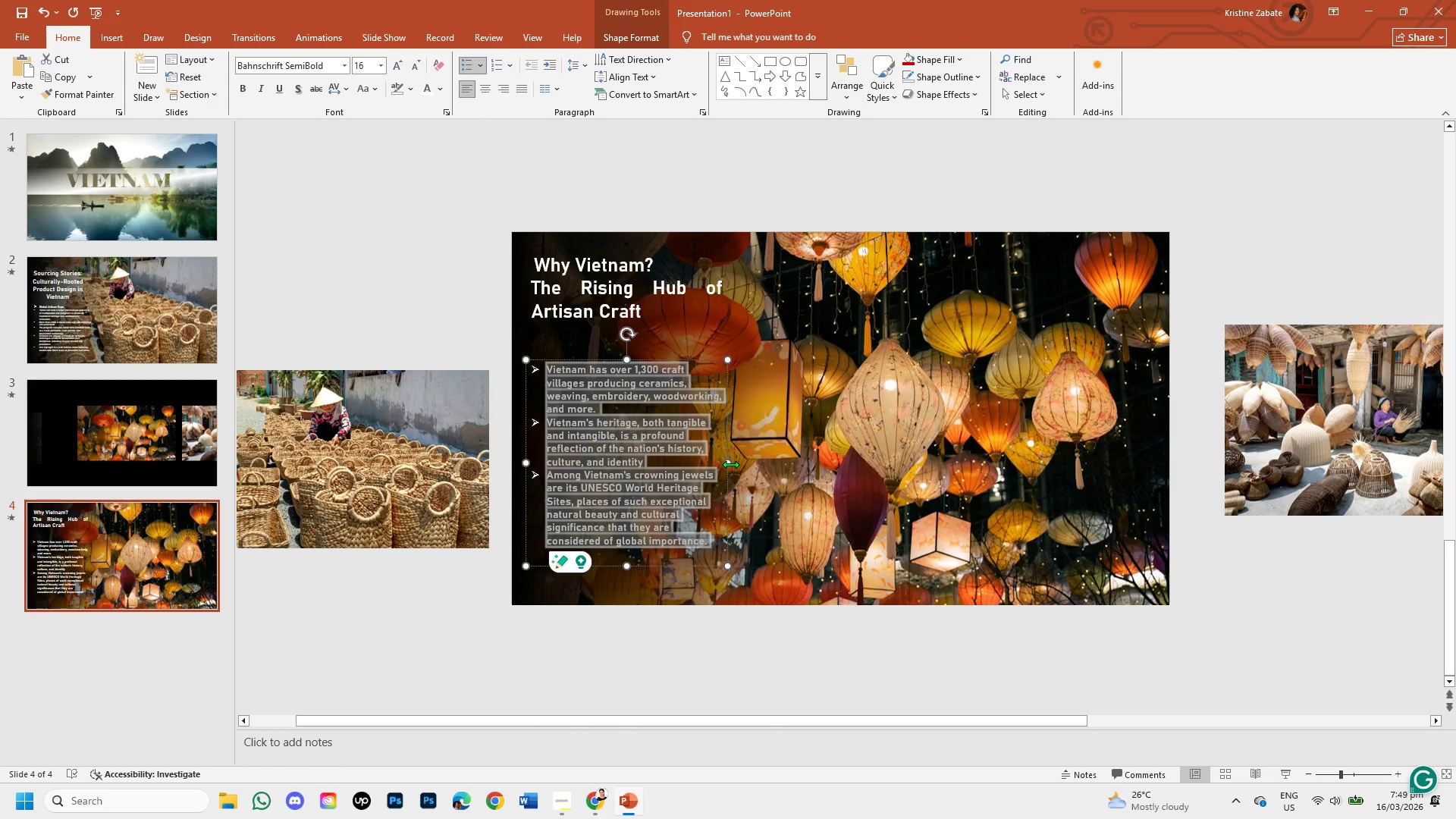 
left_click_drag(start_coordinate=[726, 463], to_coordinate=[710, 463])
 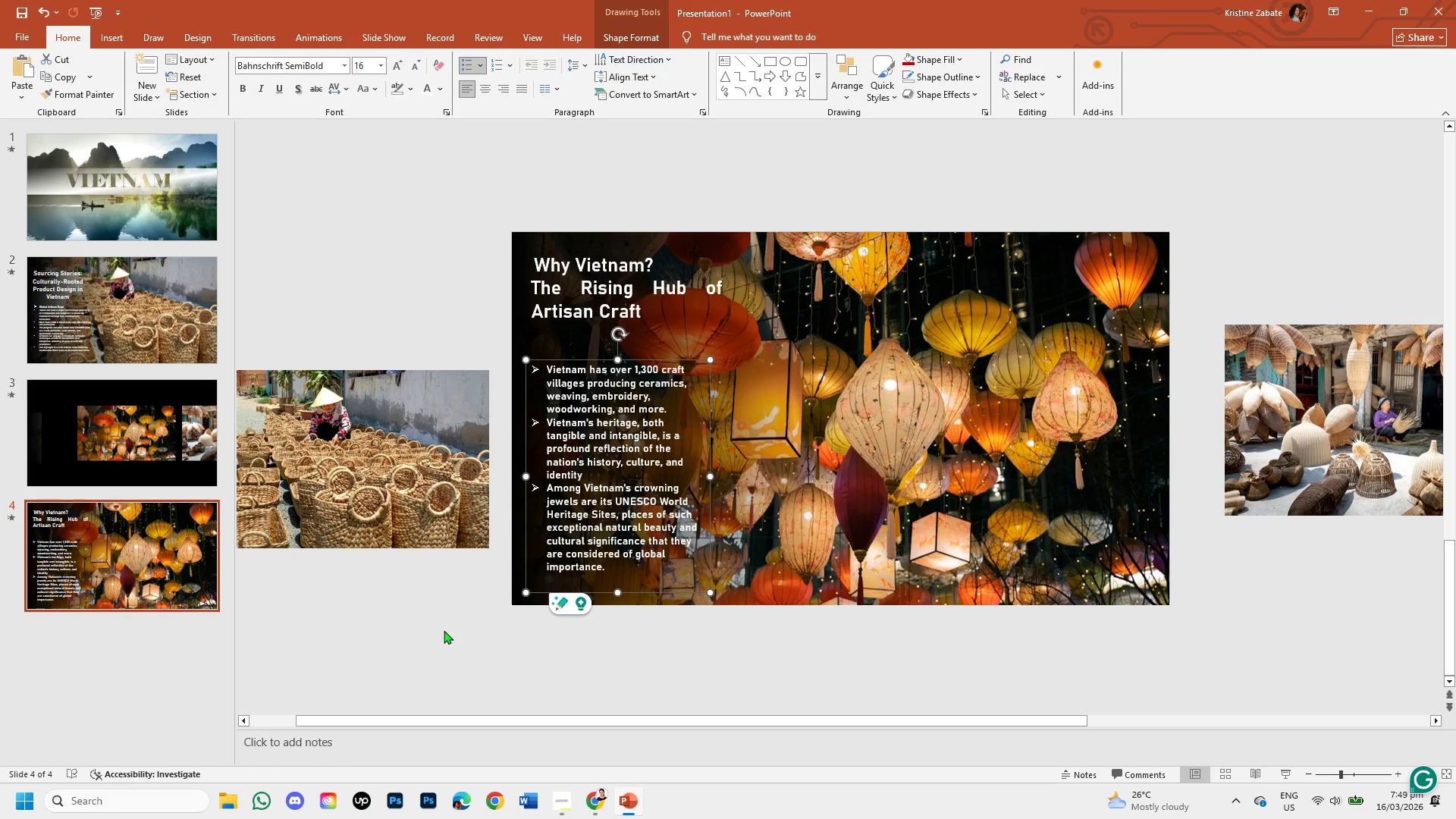 
left_click([442, 630])
 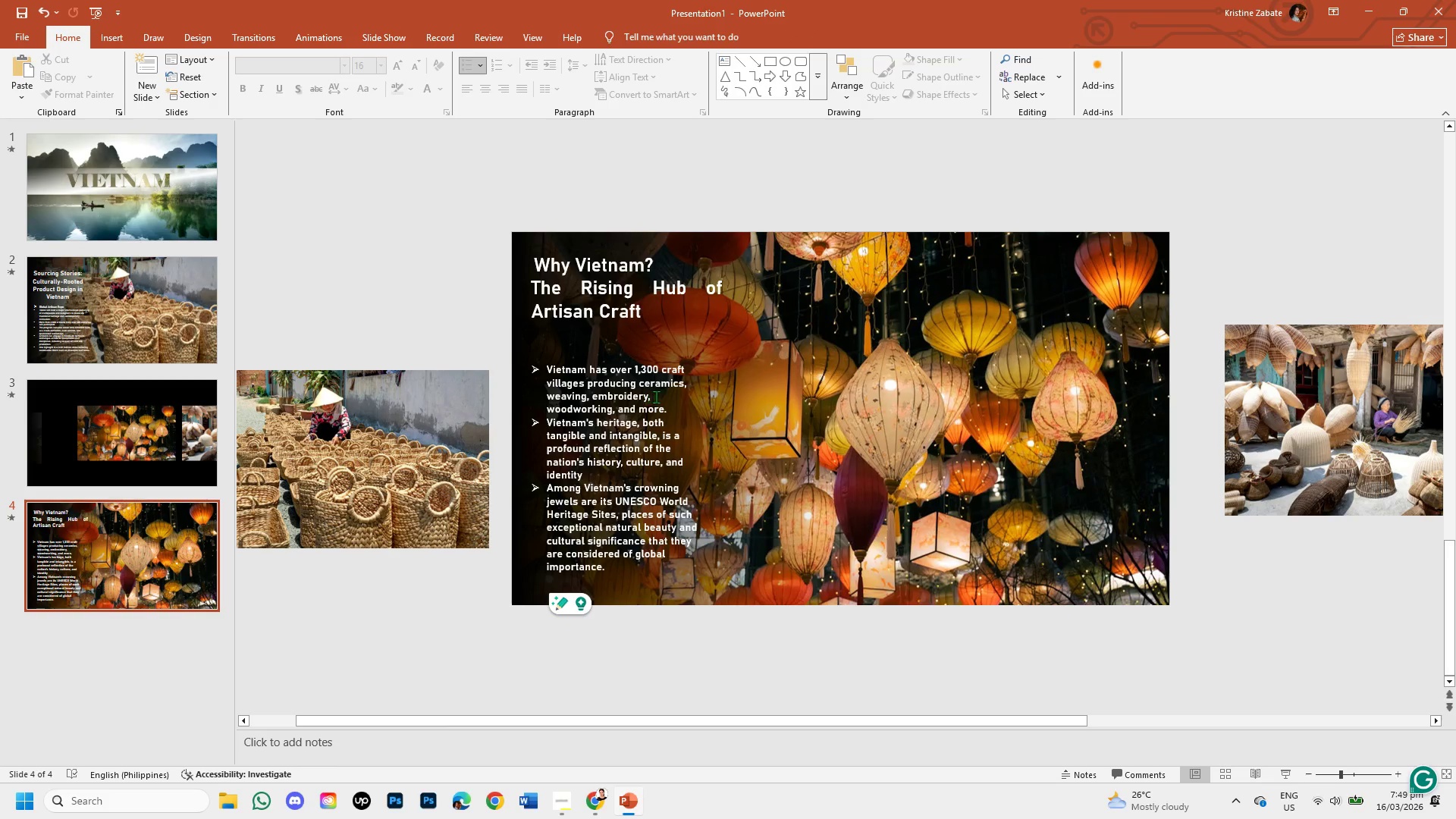 
left_click([676, 403])
 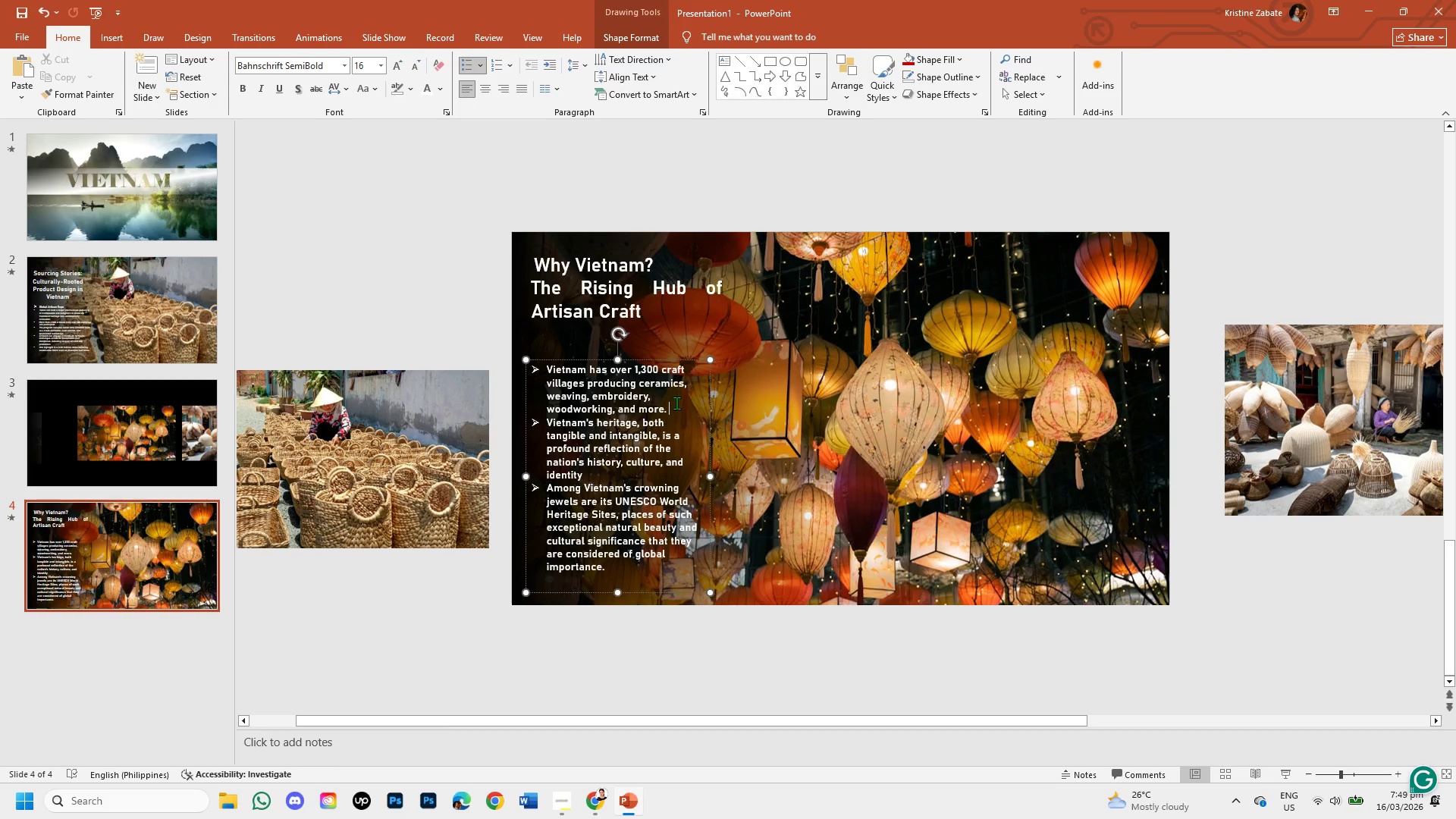 
key(Enter)
 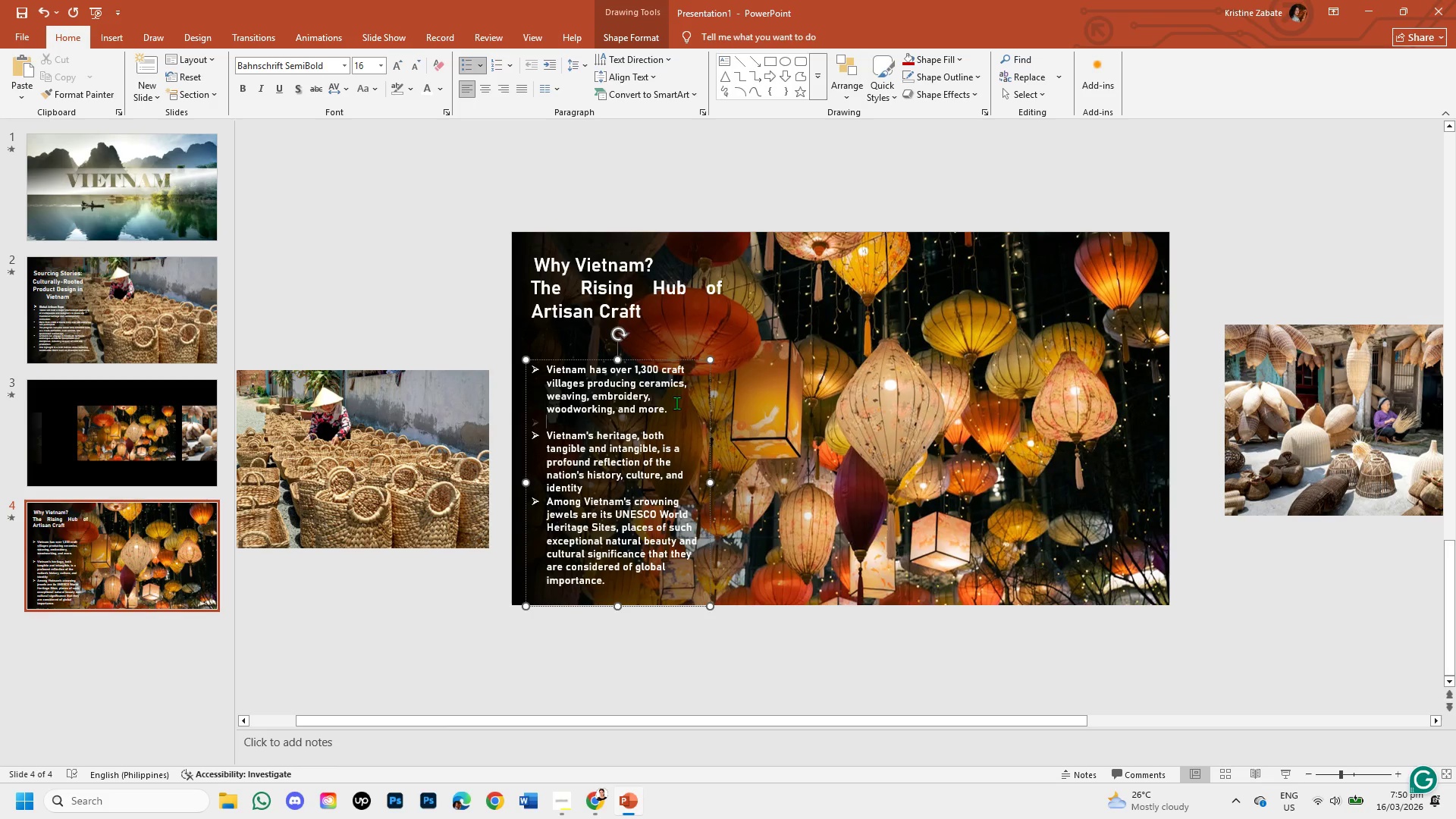 
key(Backspace)
 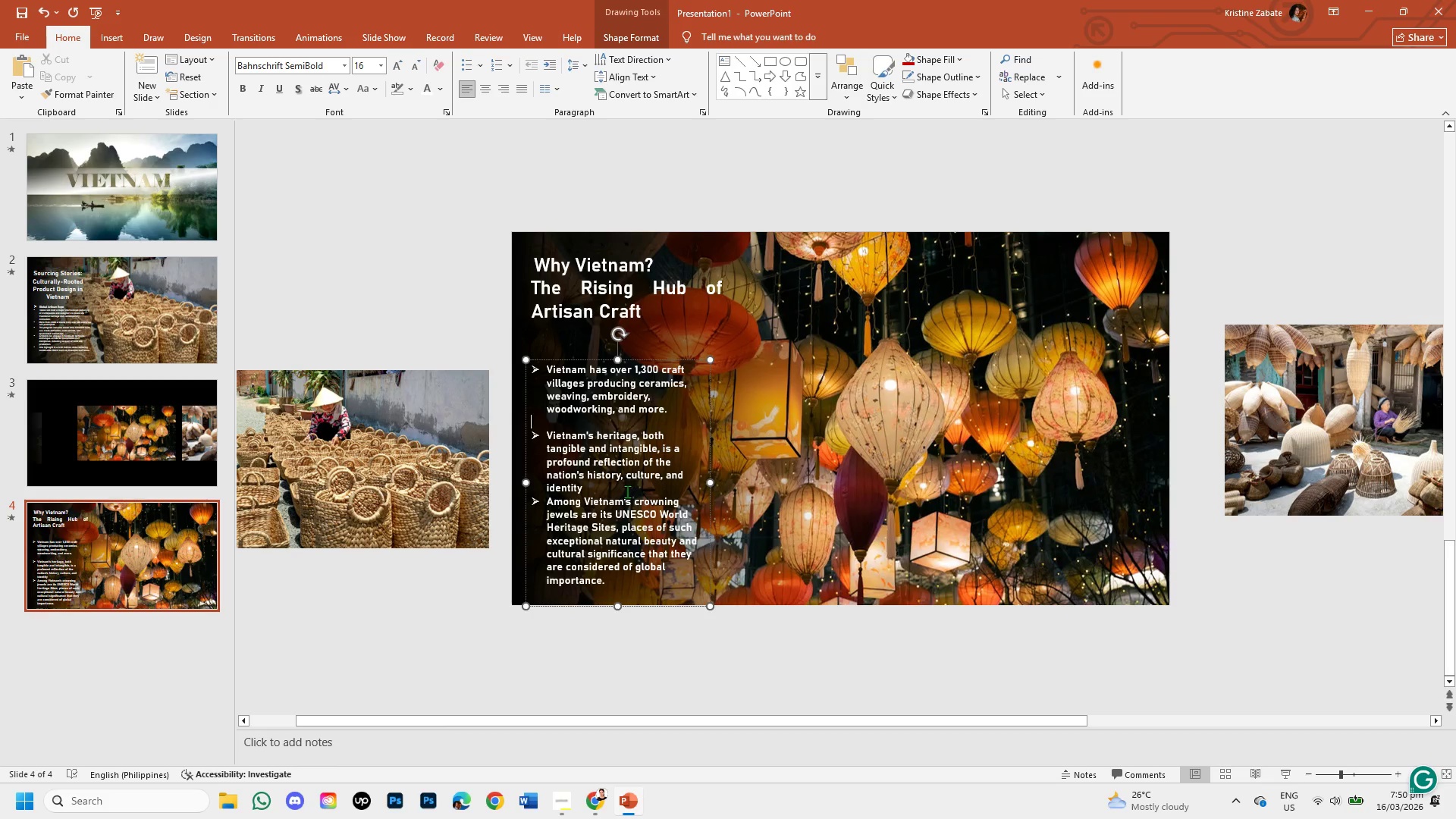 
left_click([627, 491])
 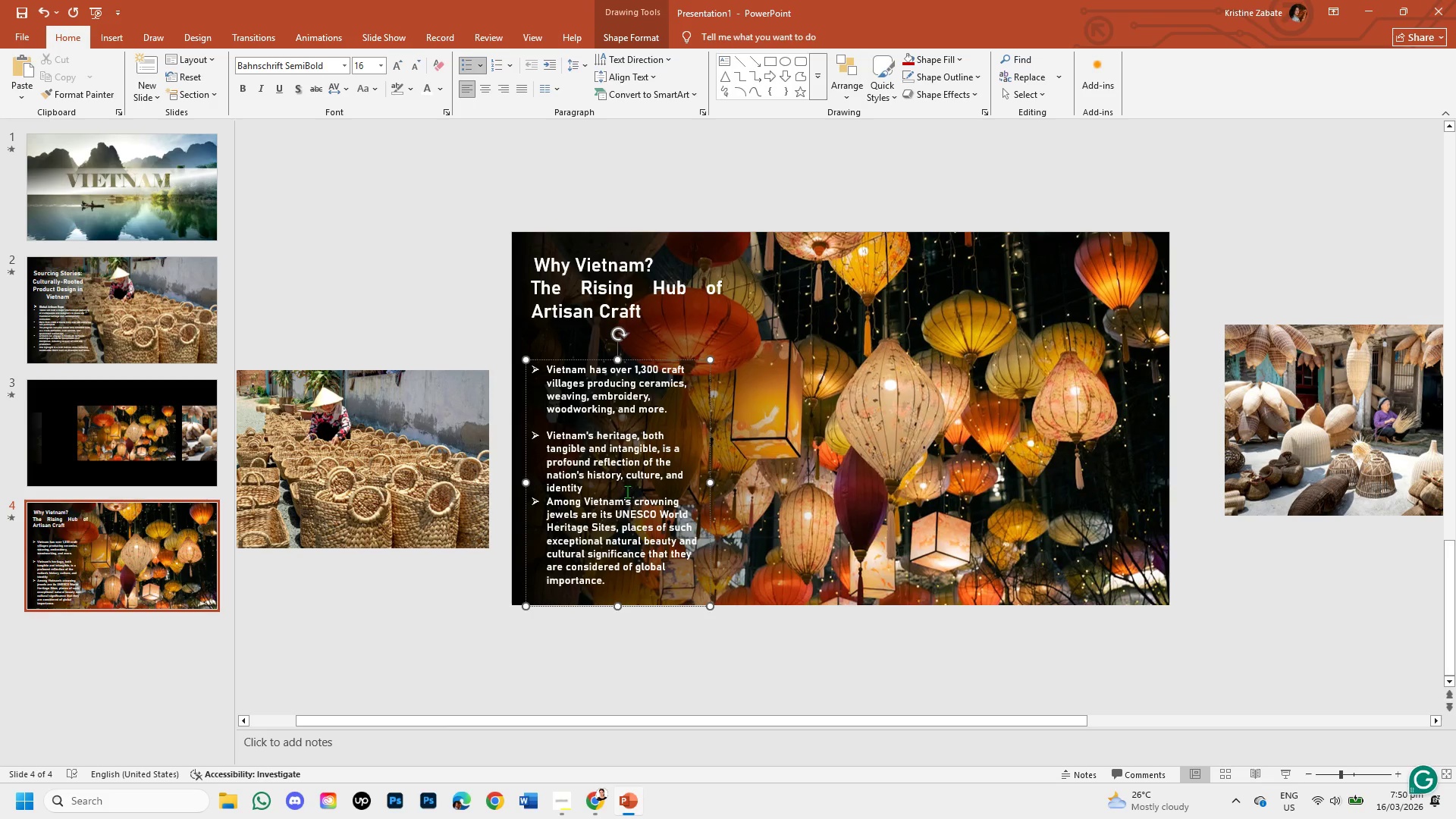 
key(Enter)
 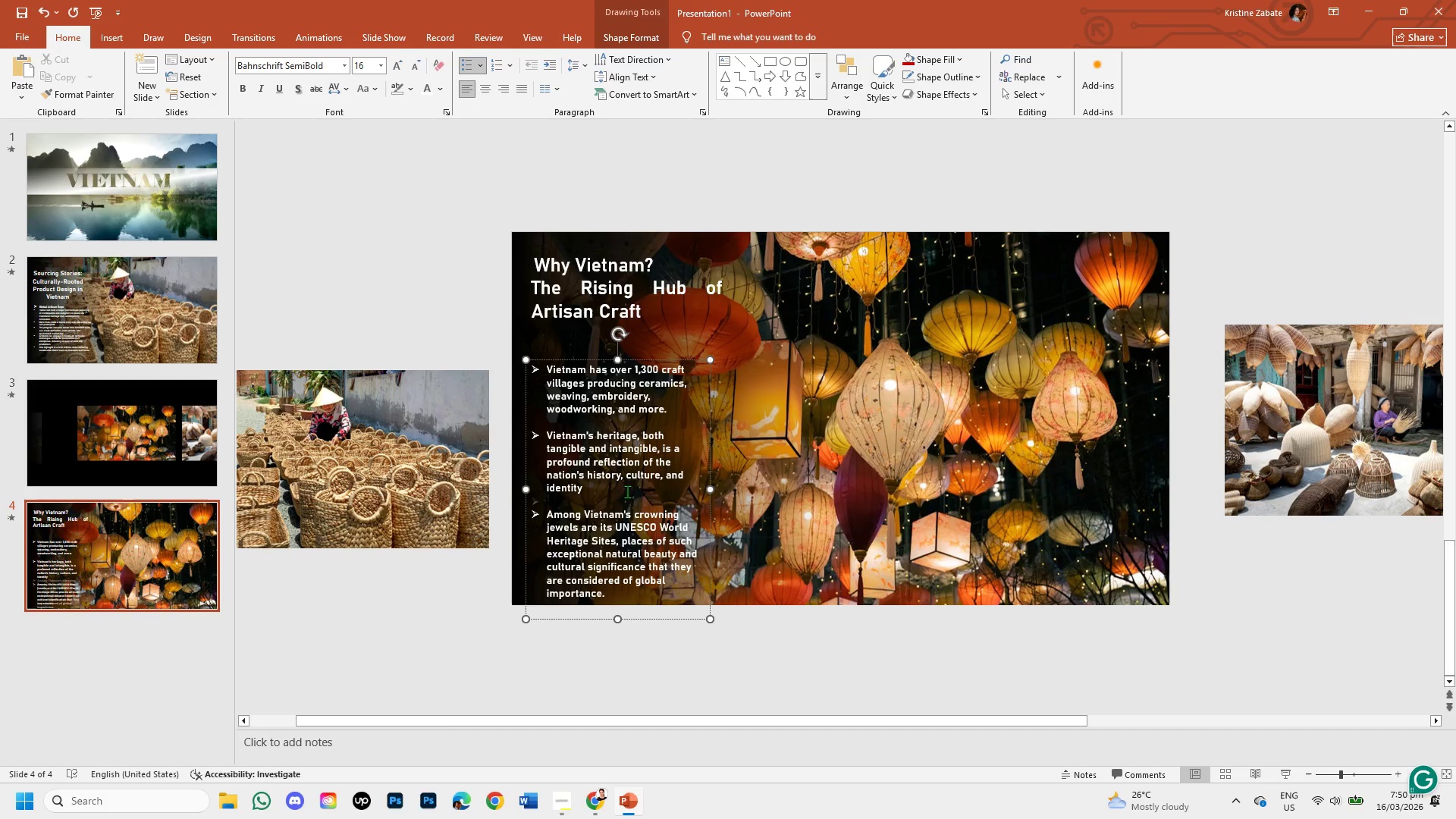 
key(Backspace)
 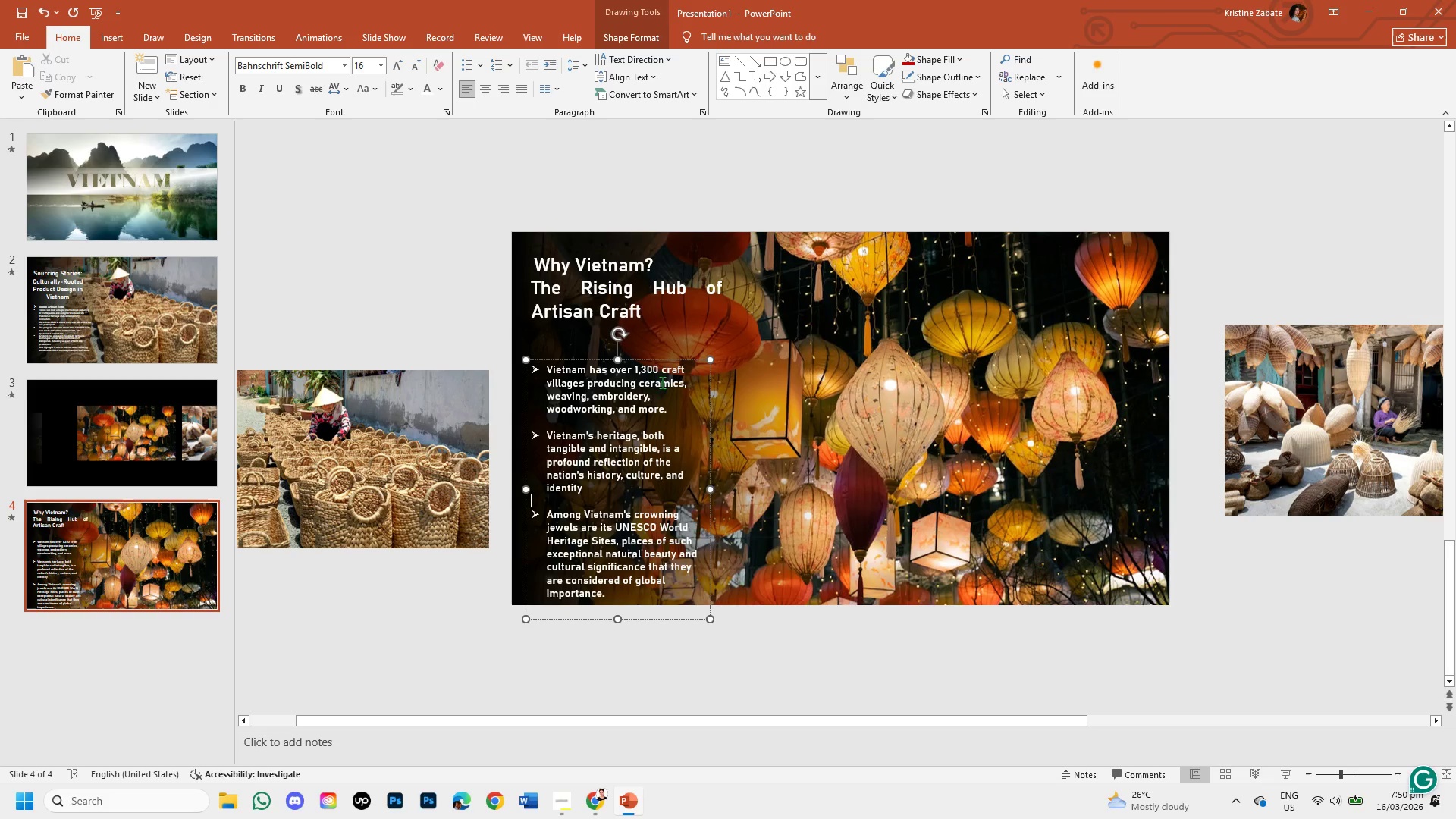 
left_click_drag(start_coordinate=[658, 359], to_coordinate=[659, 345])
 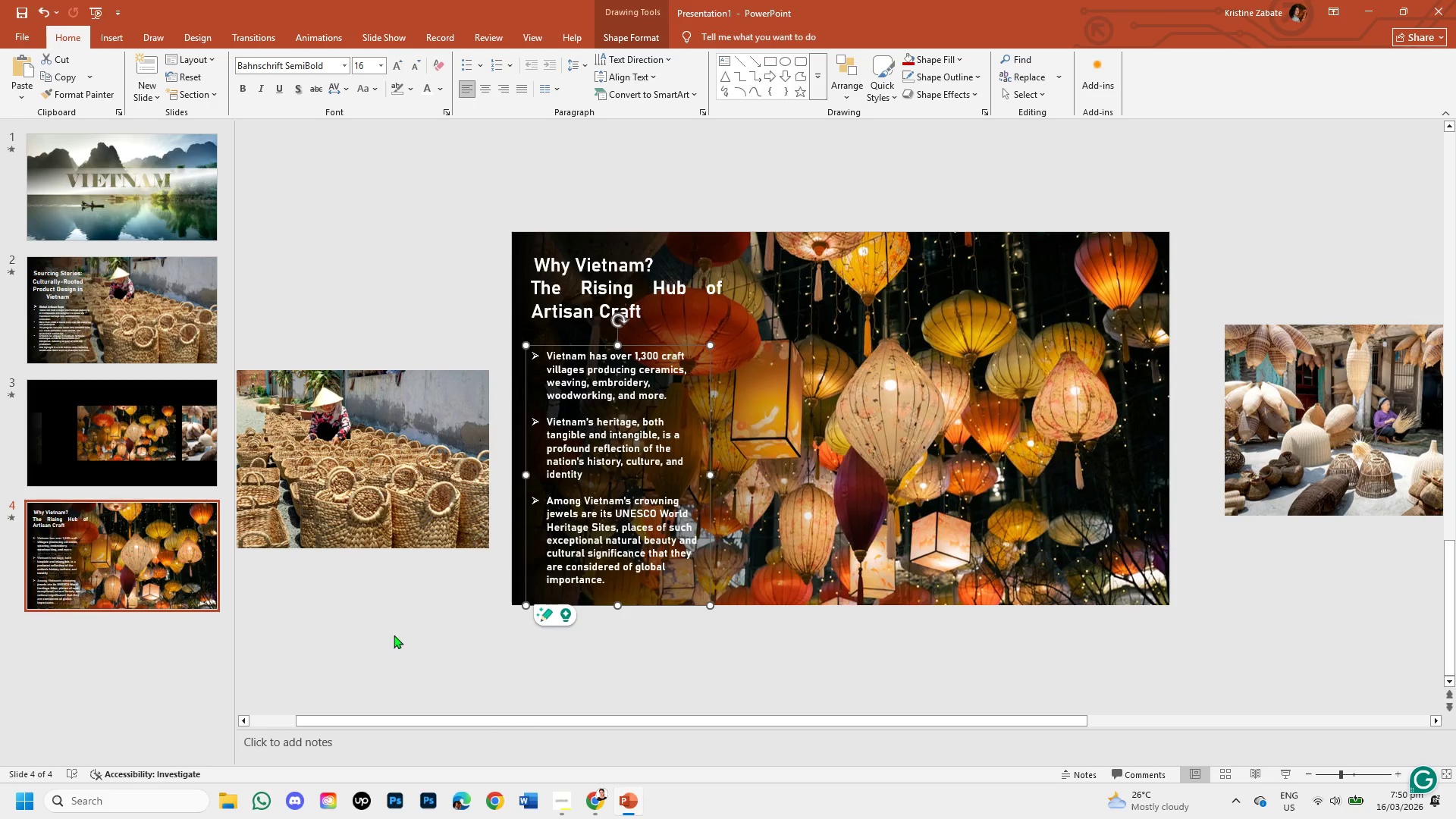 
left_click([411, 626])
 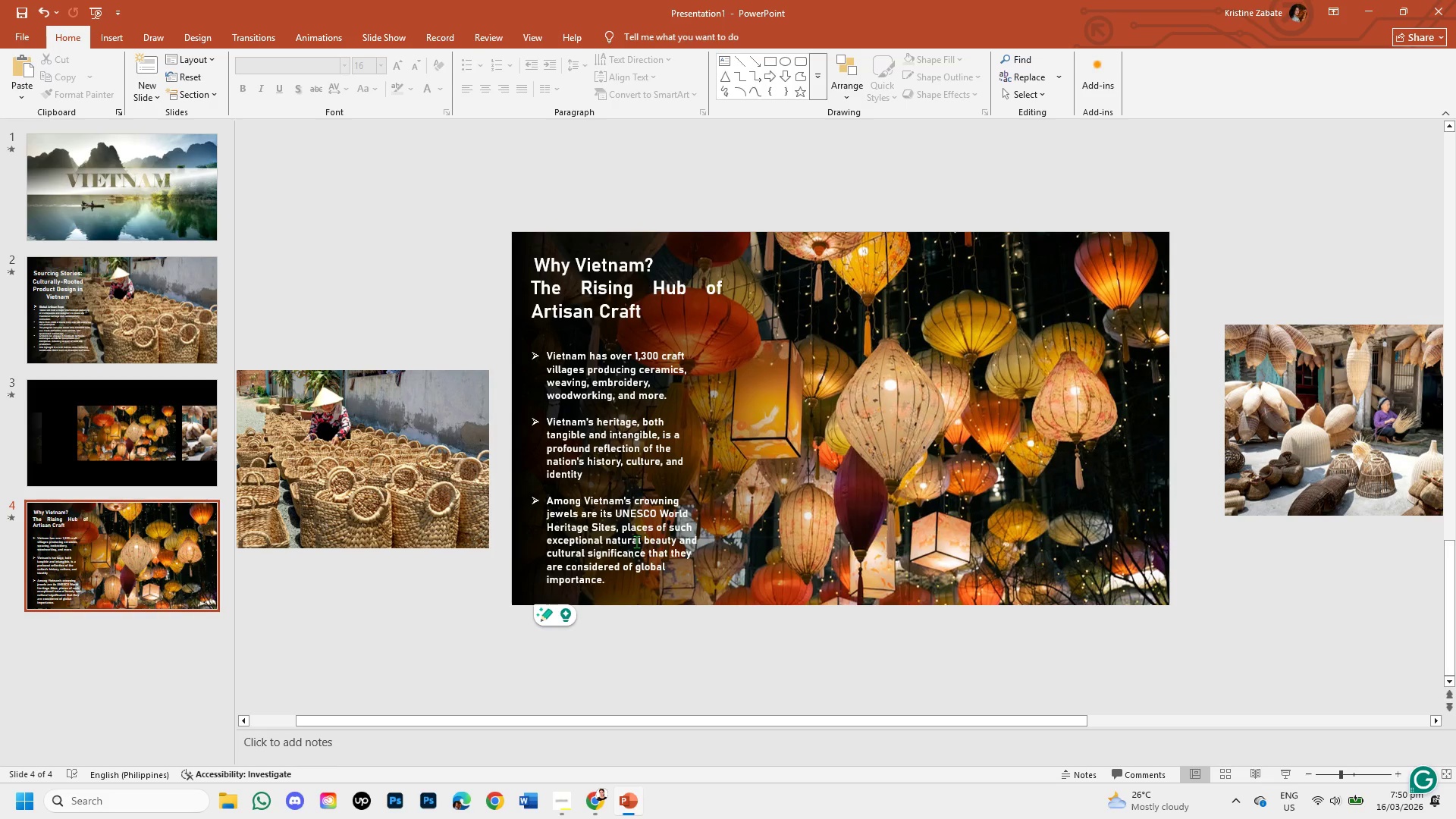 
wait(17.4)
 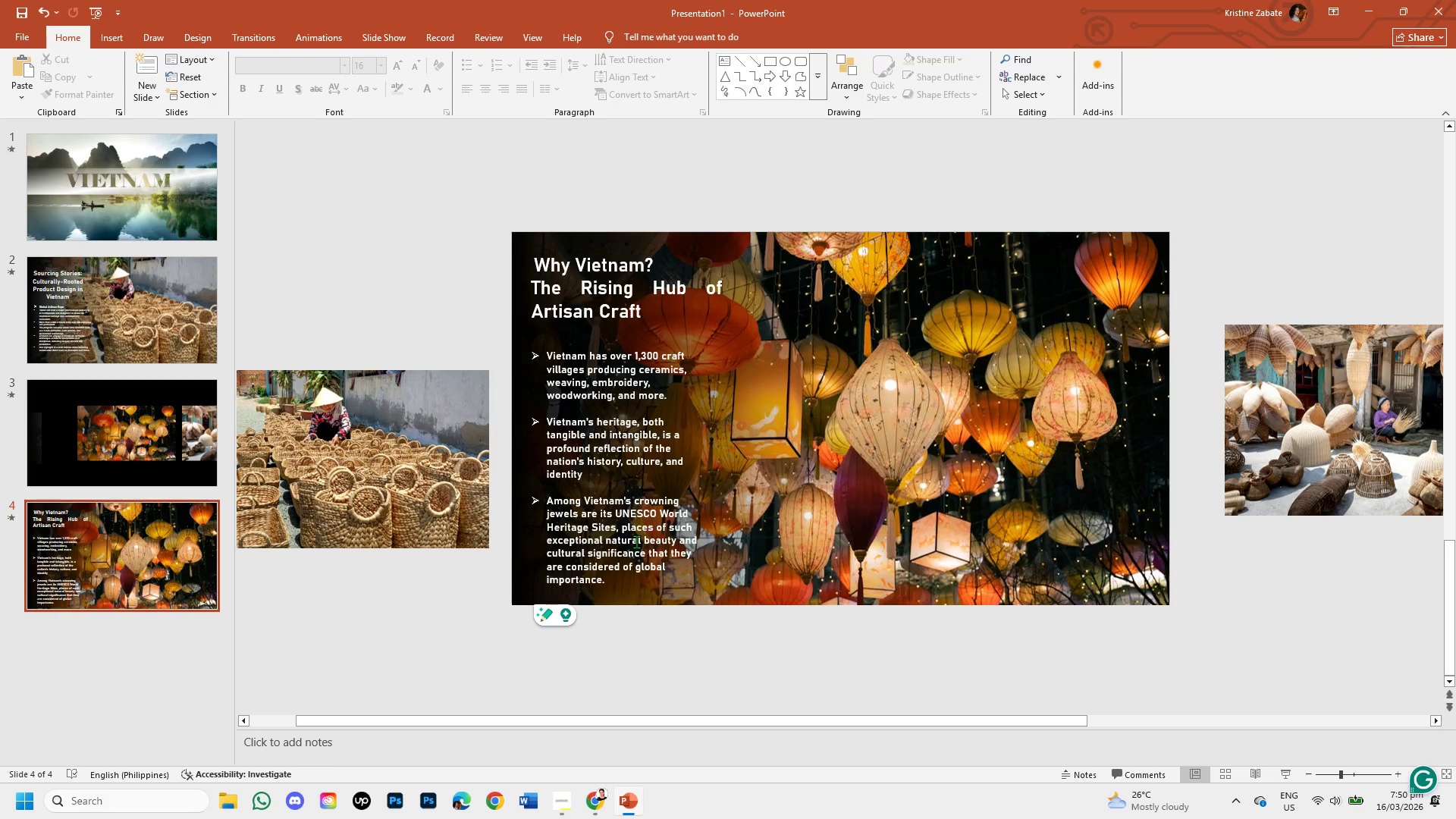 
mouse_move([152, 535])
 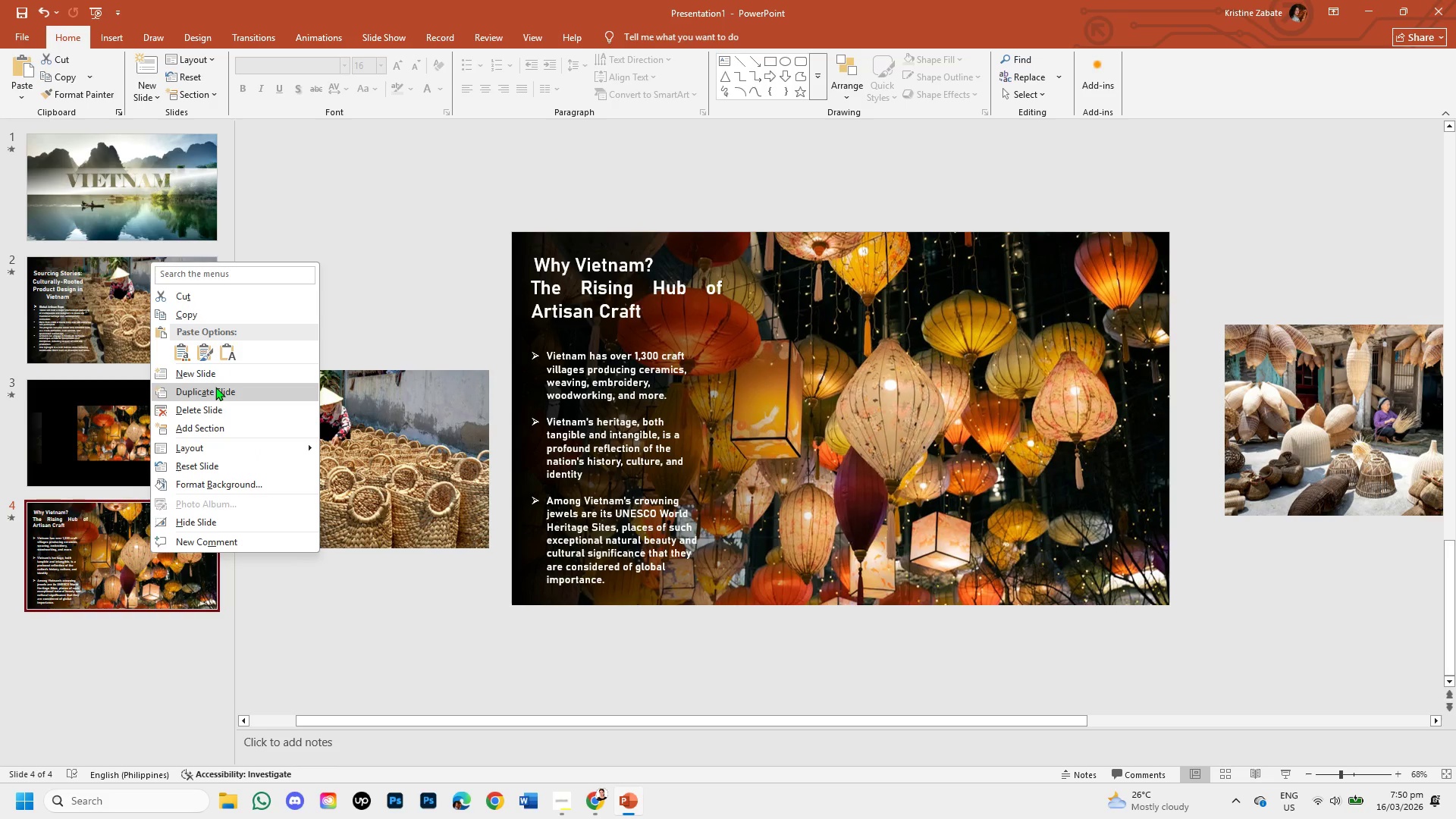 
left_click([215, 387])
 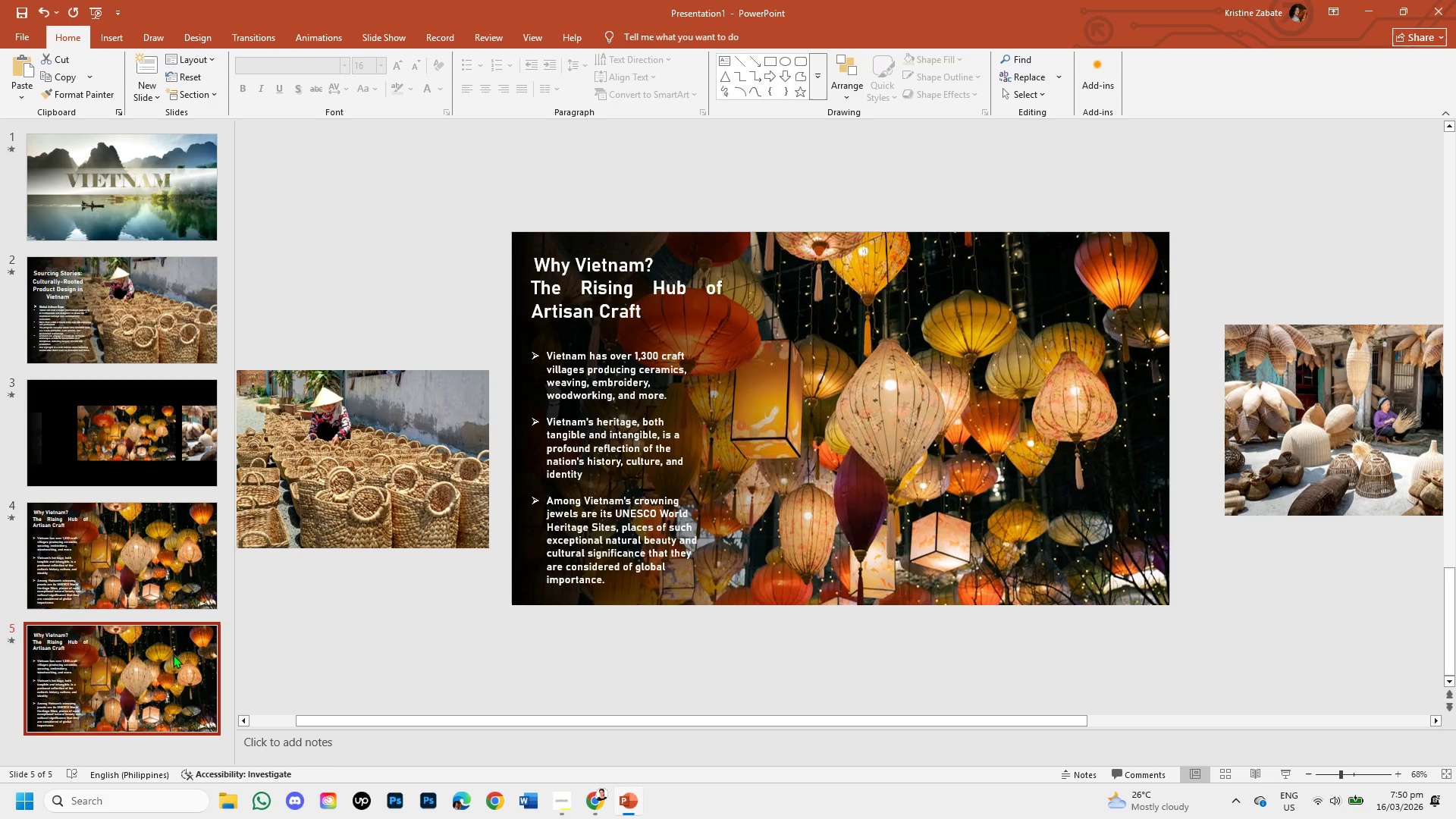 
left_click([173, 654])
 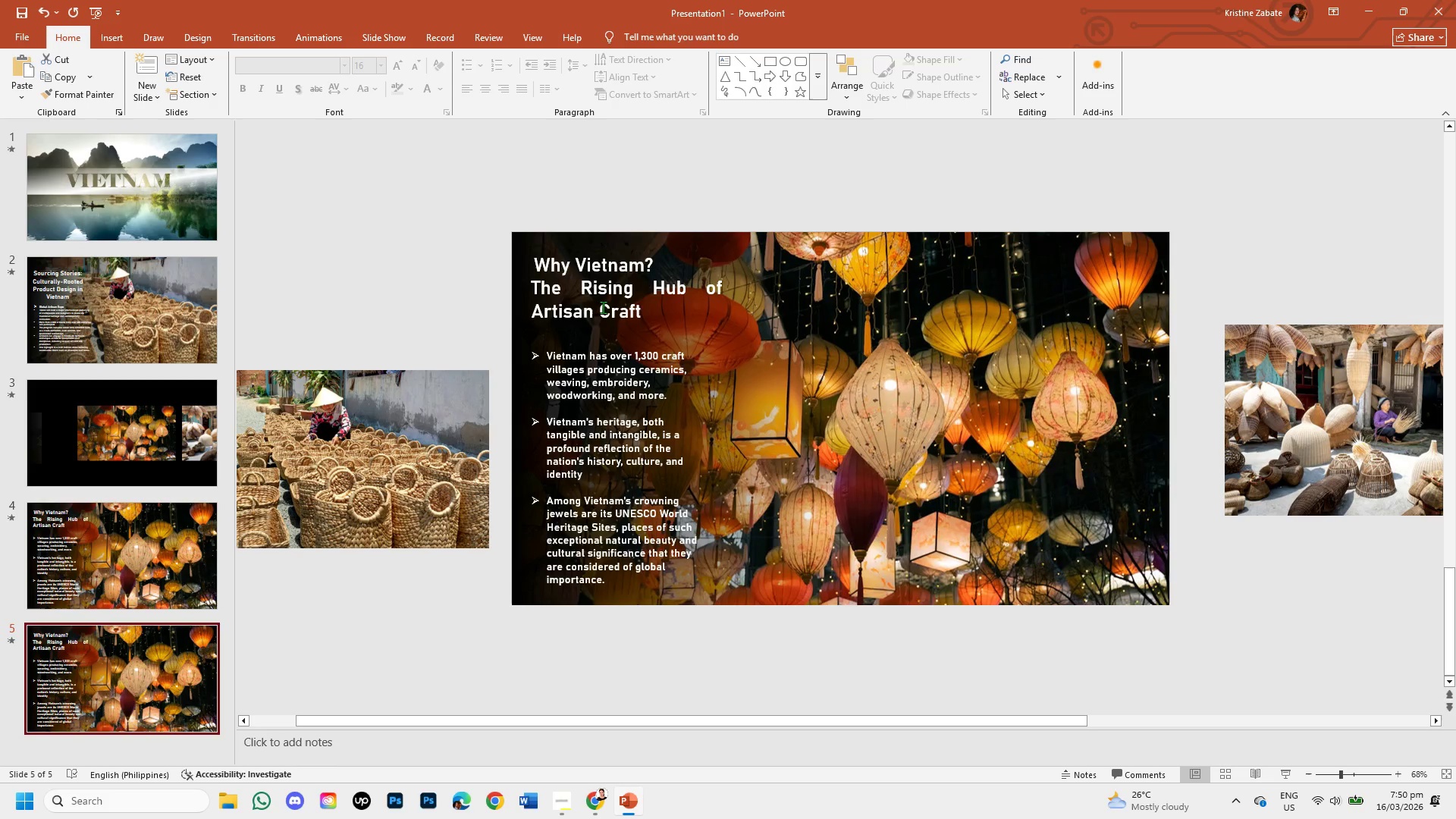 
left_click([607, 300])
 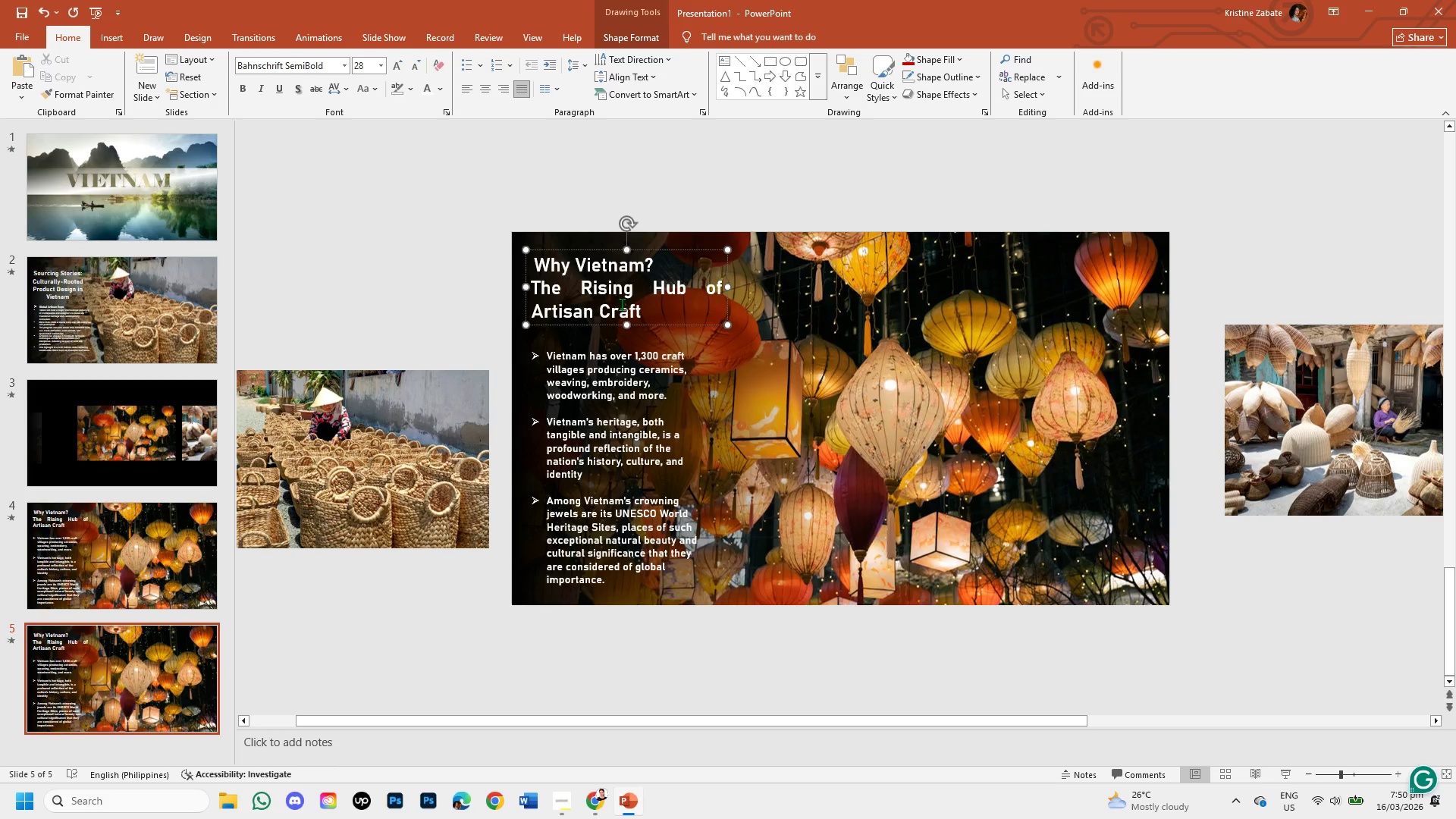 
left_click([602, 324])
 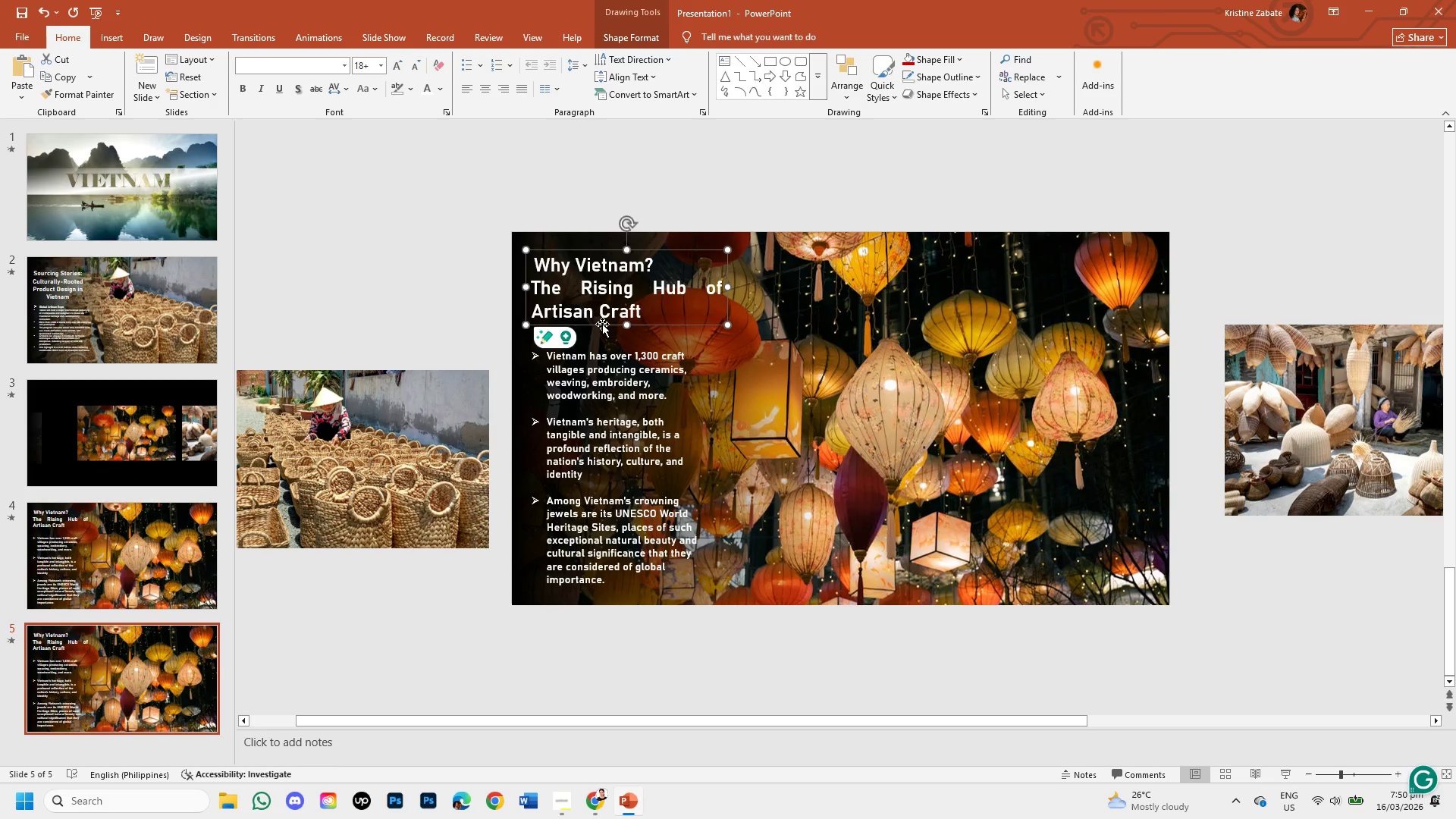 
key(Backspace)
 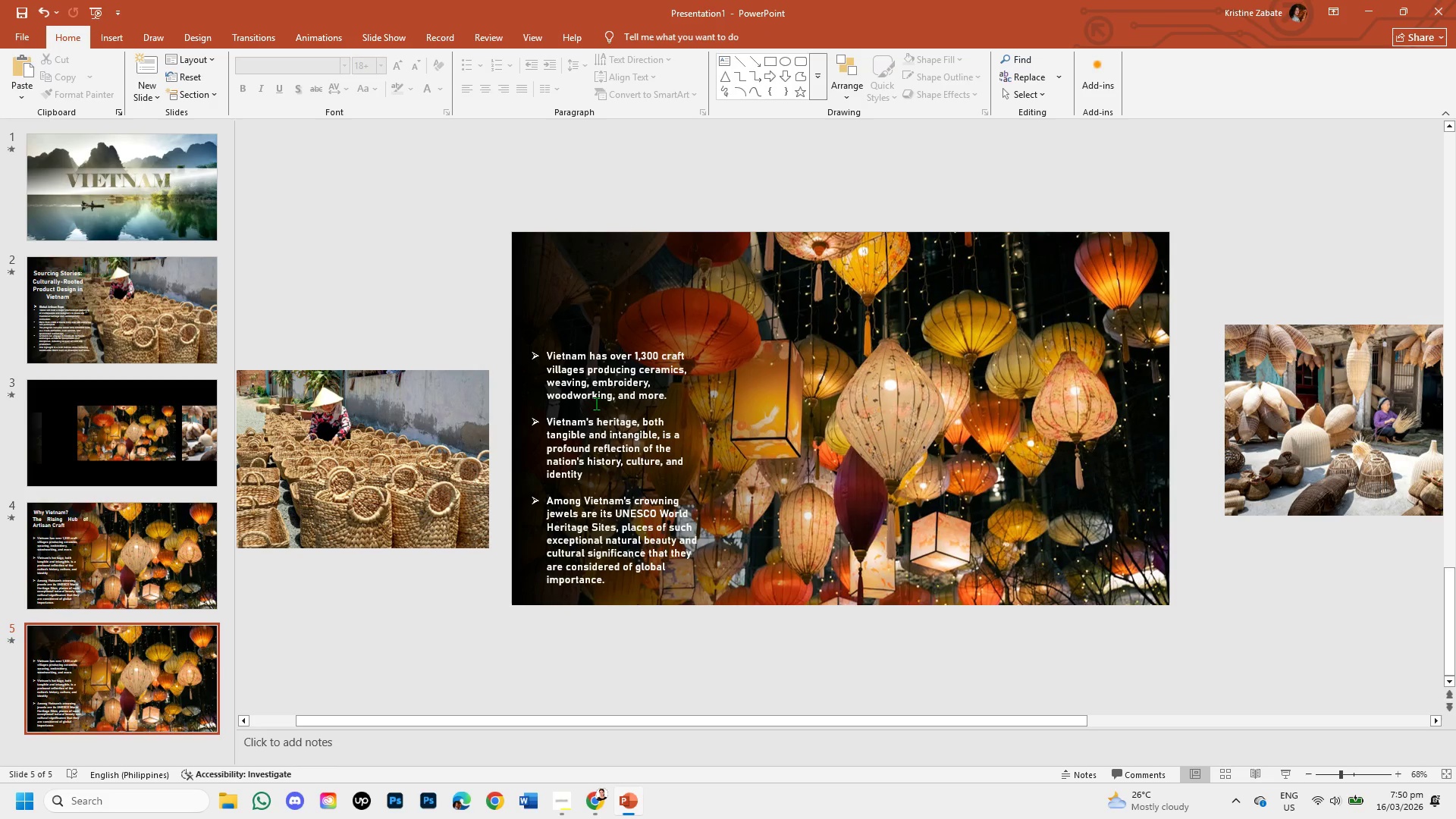 
left_click([595, 398])
 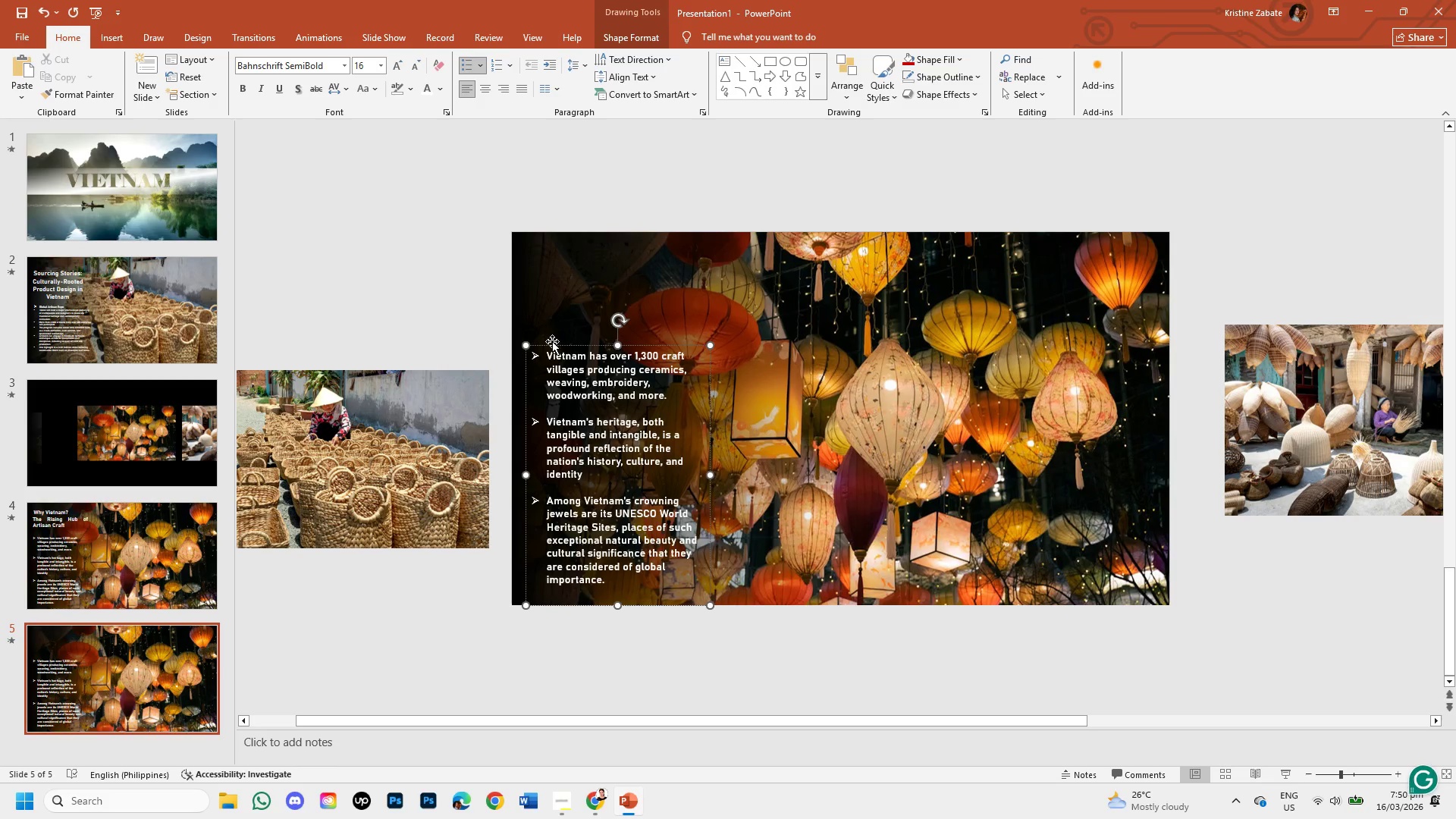 
left_click([554, 345])
 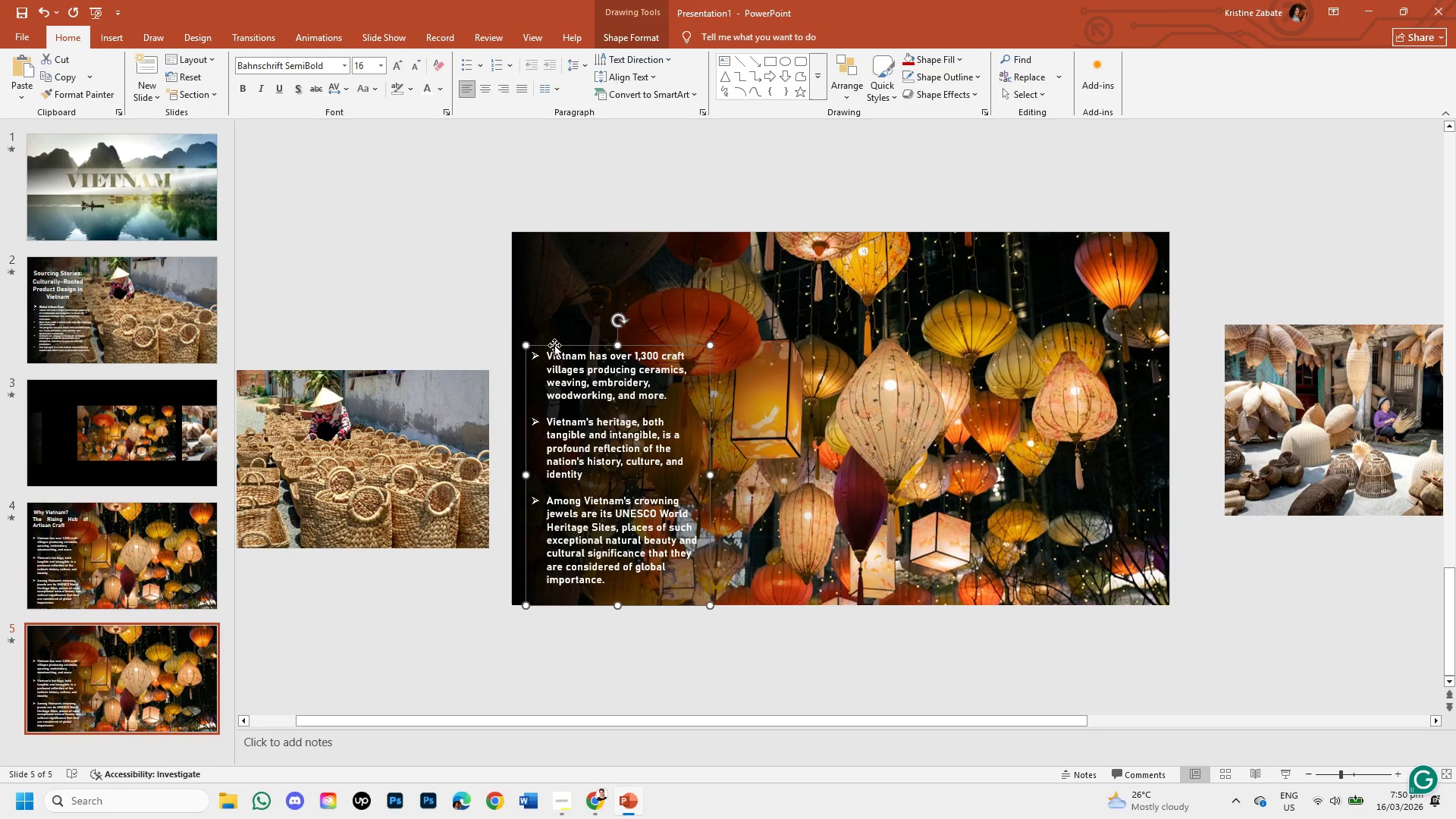 
key(Backspace)
 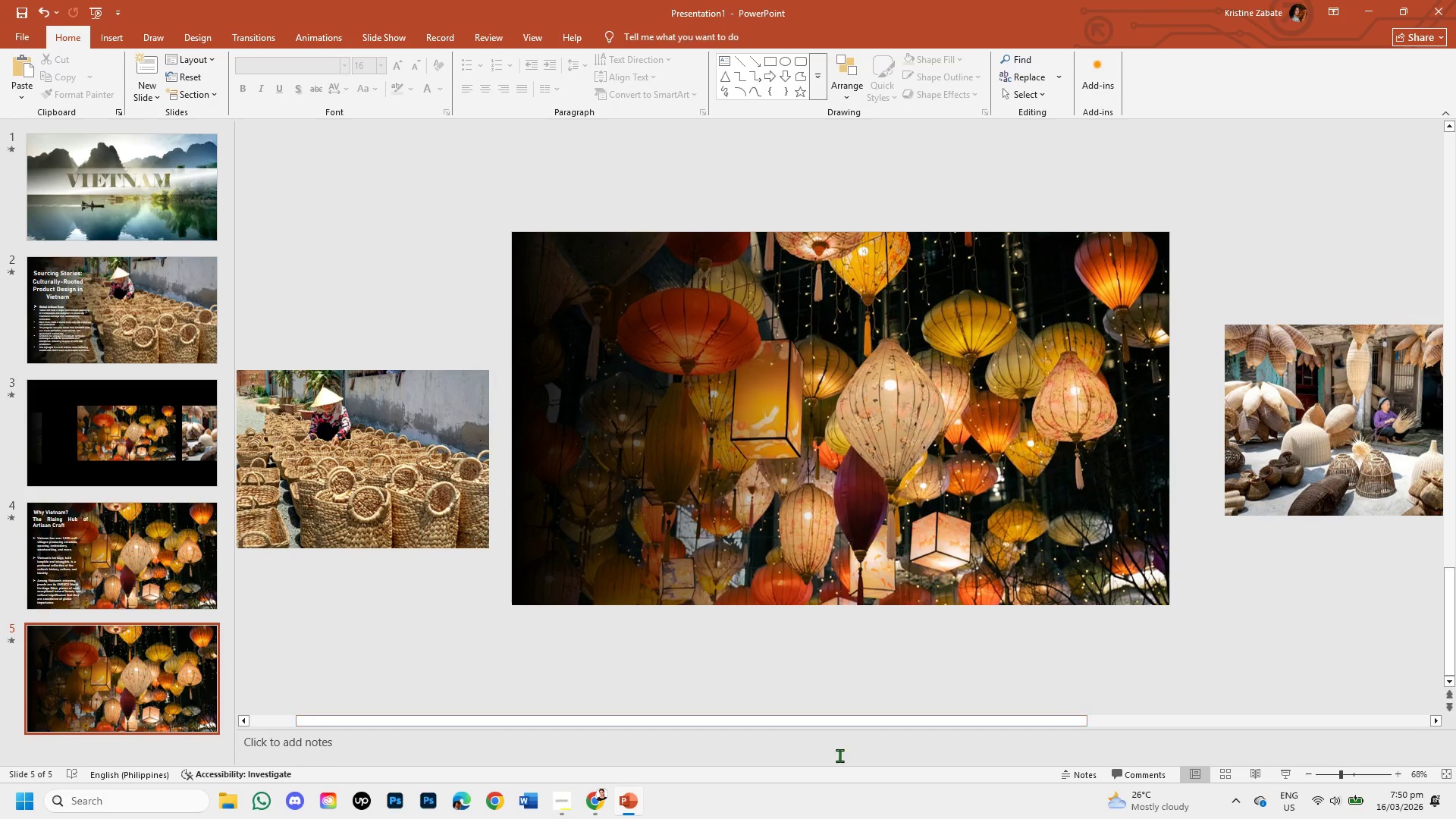 
wait(7.23)
 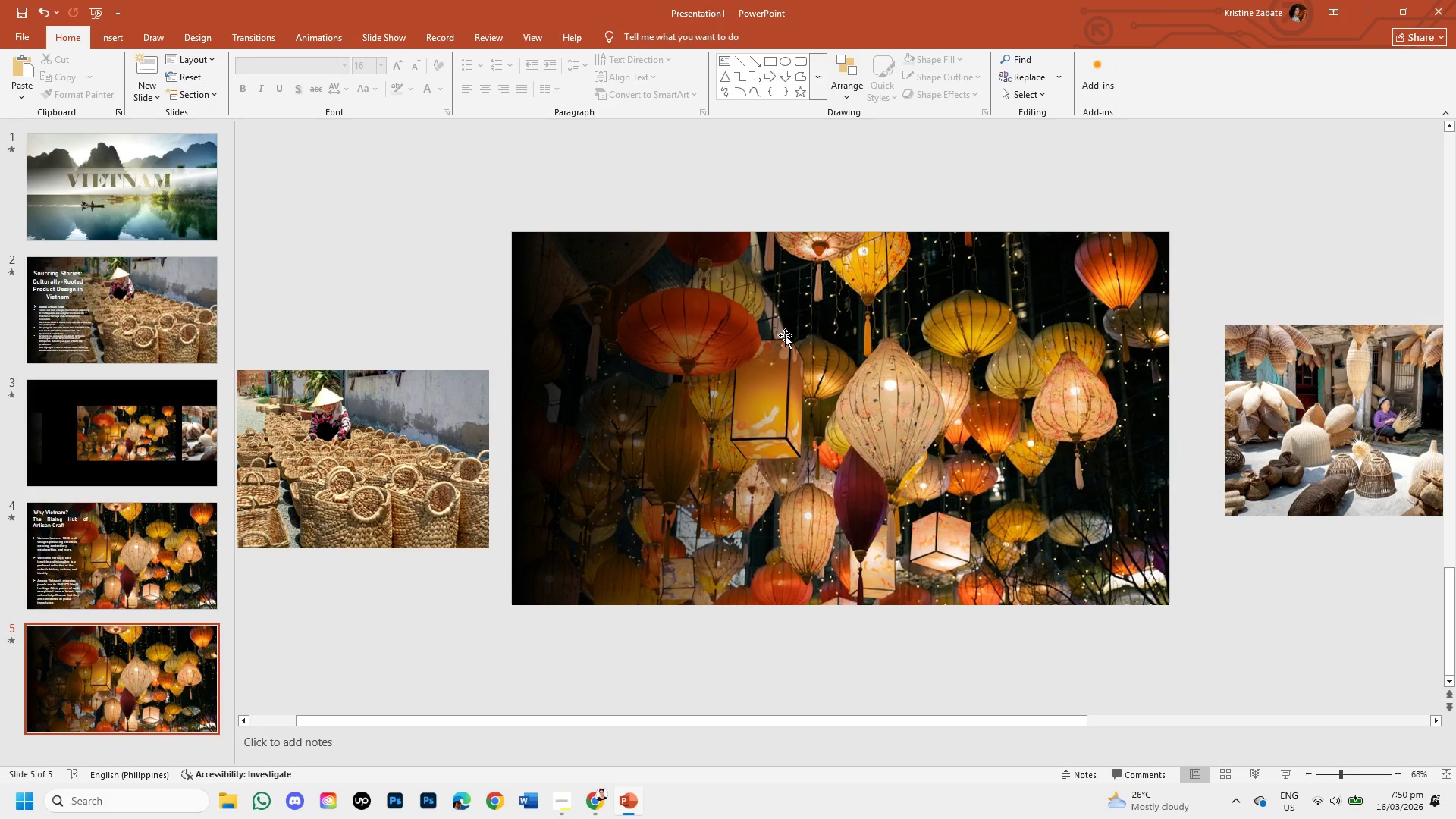 
left_click([1330, 776])
 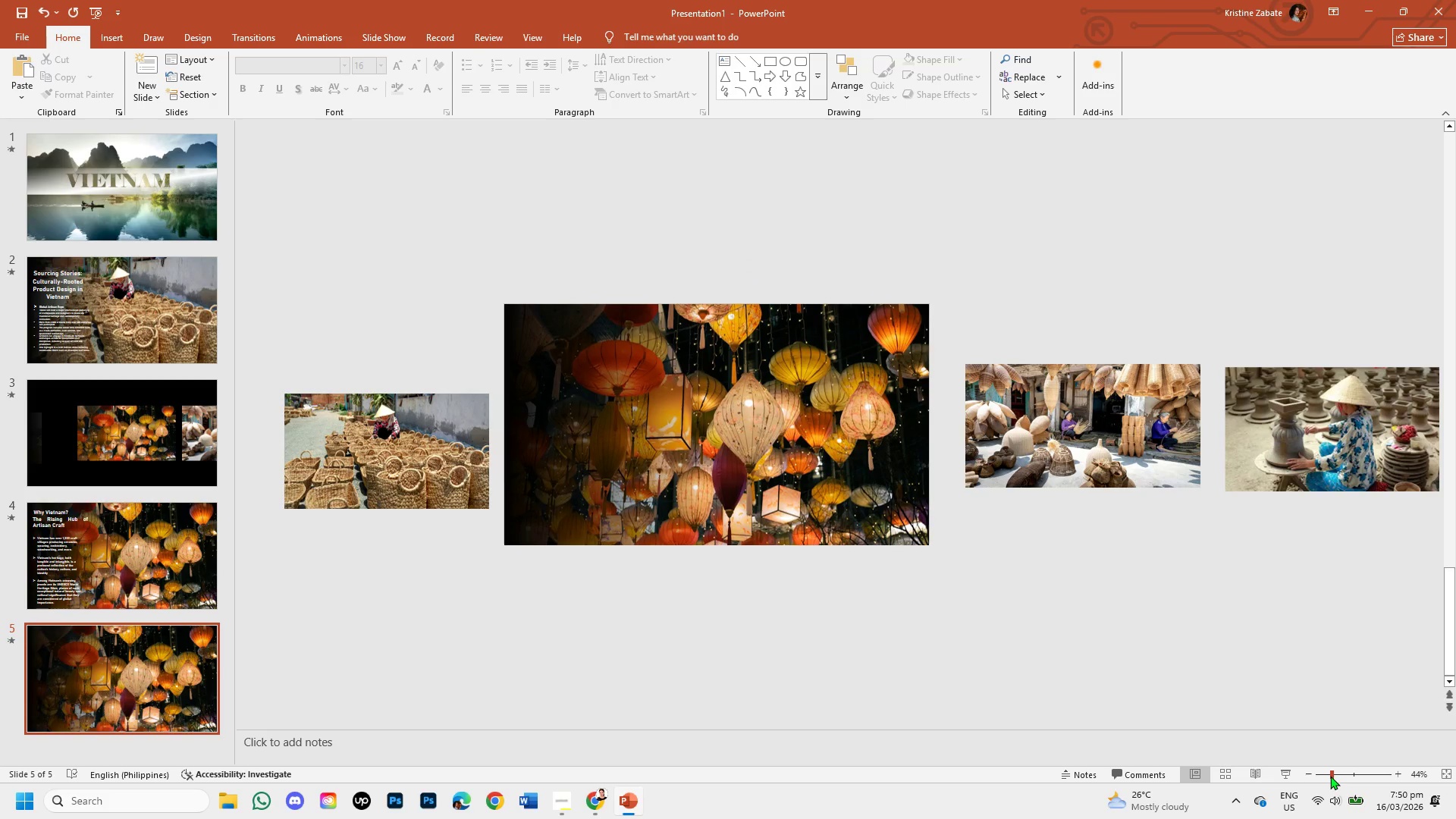 
left_click([1330, 776])
 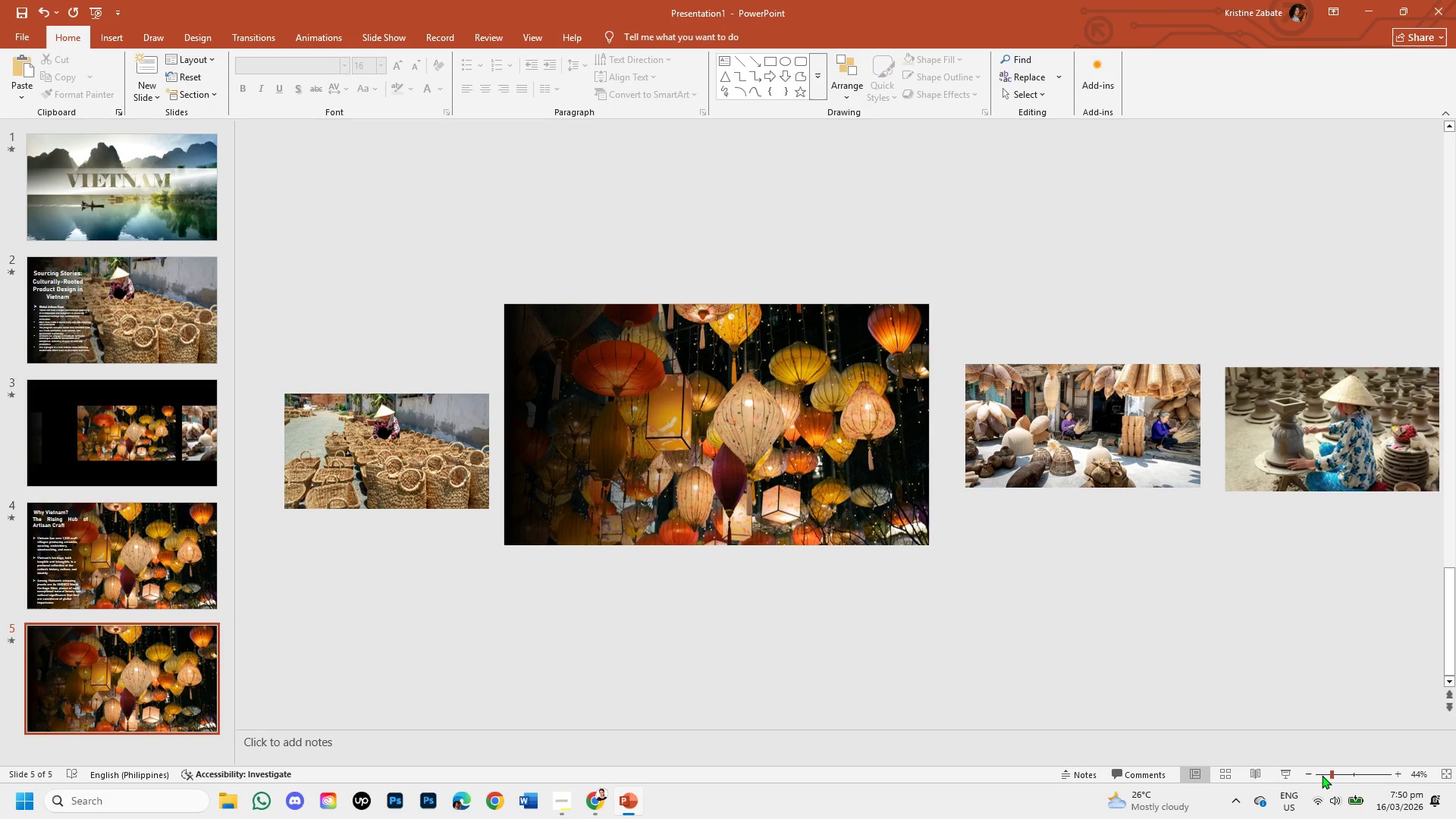 
left_click([1327, 771])
 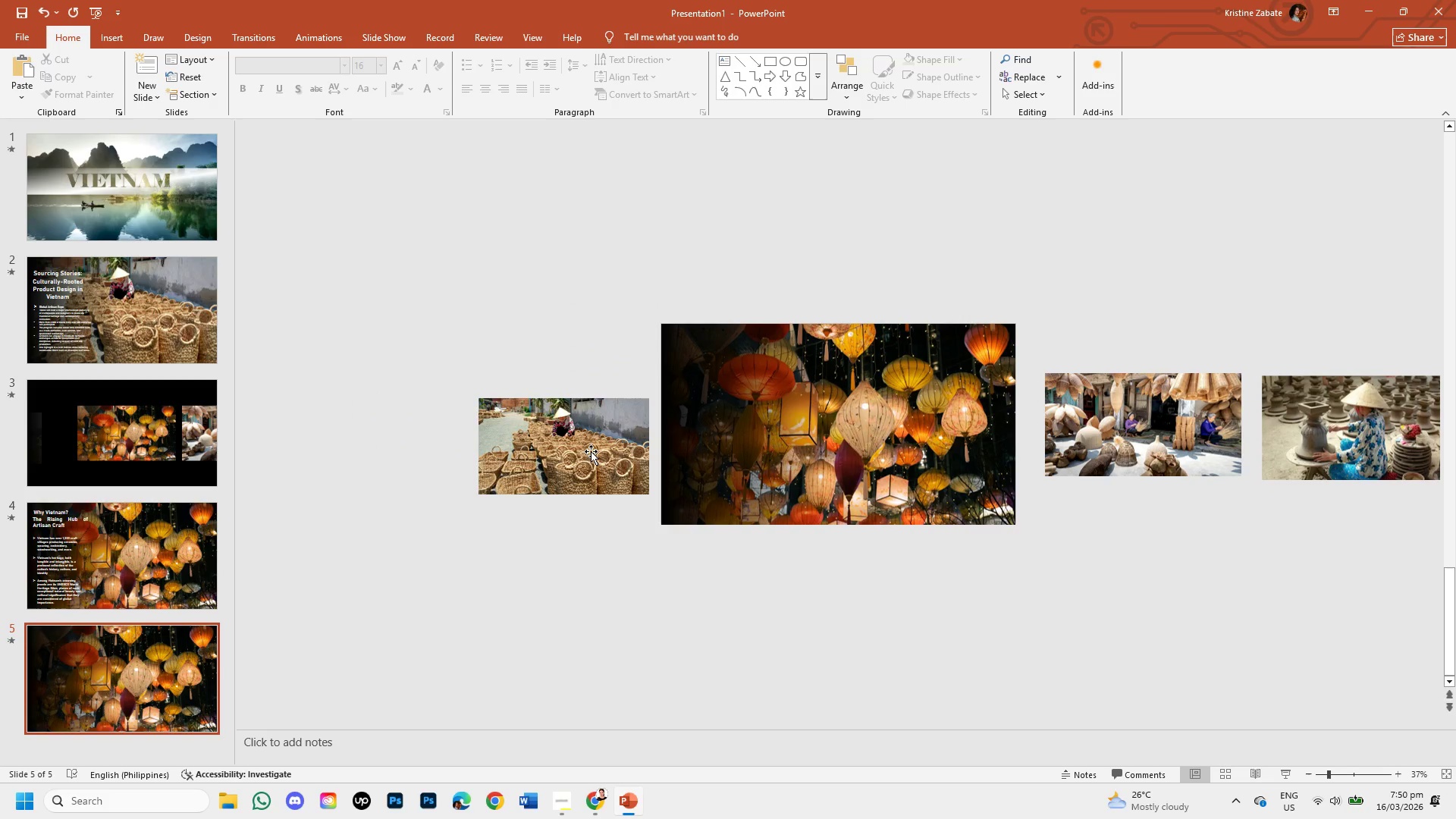 
left_click([576, 447])
 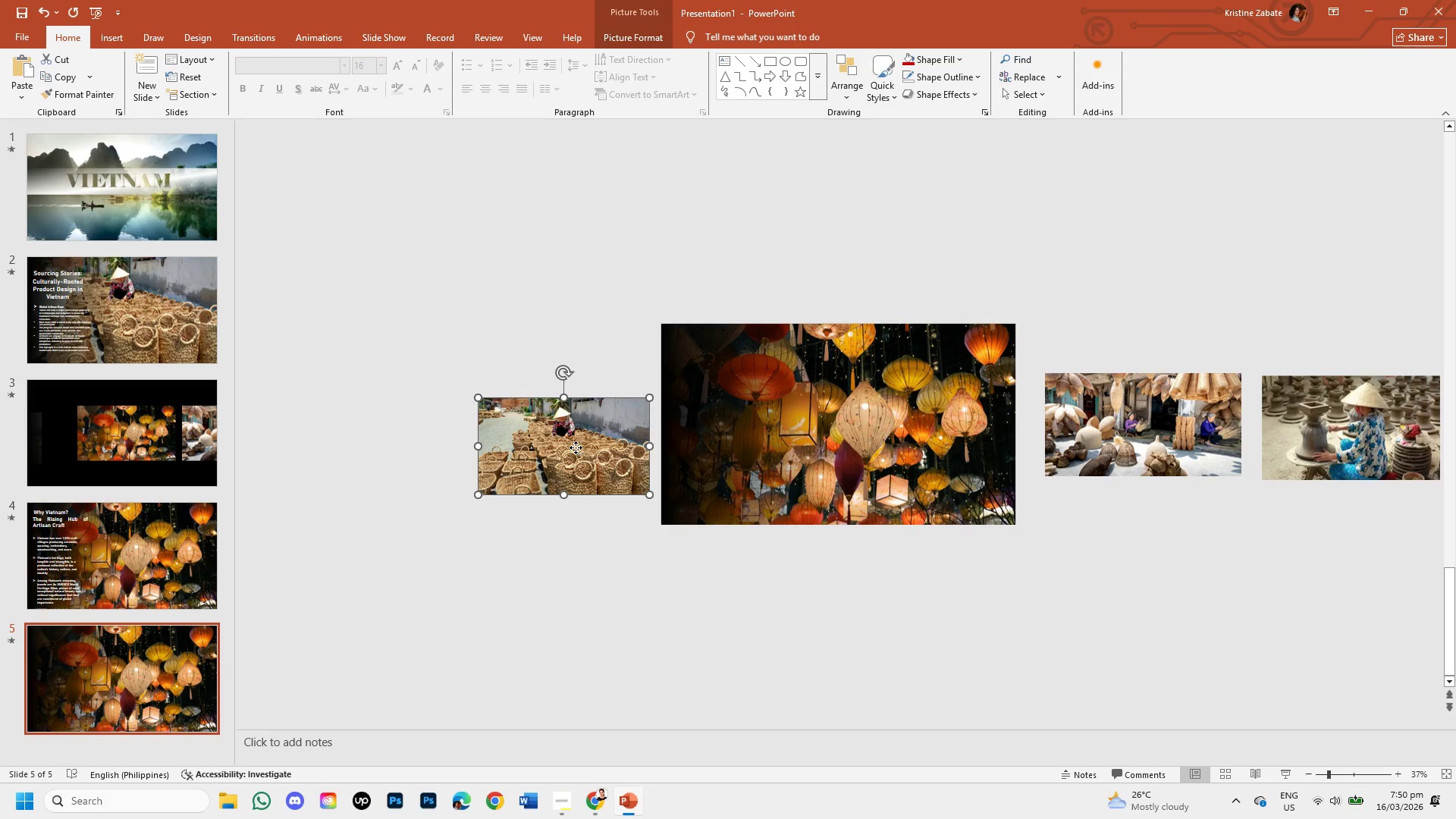 
left_click_drag(start_coordinate=[576, 447], to_coordinate=[431, 441])
 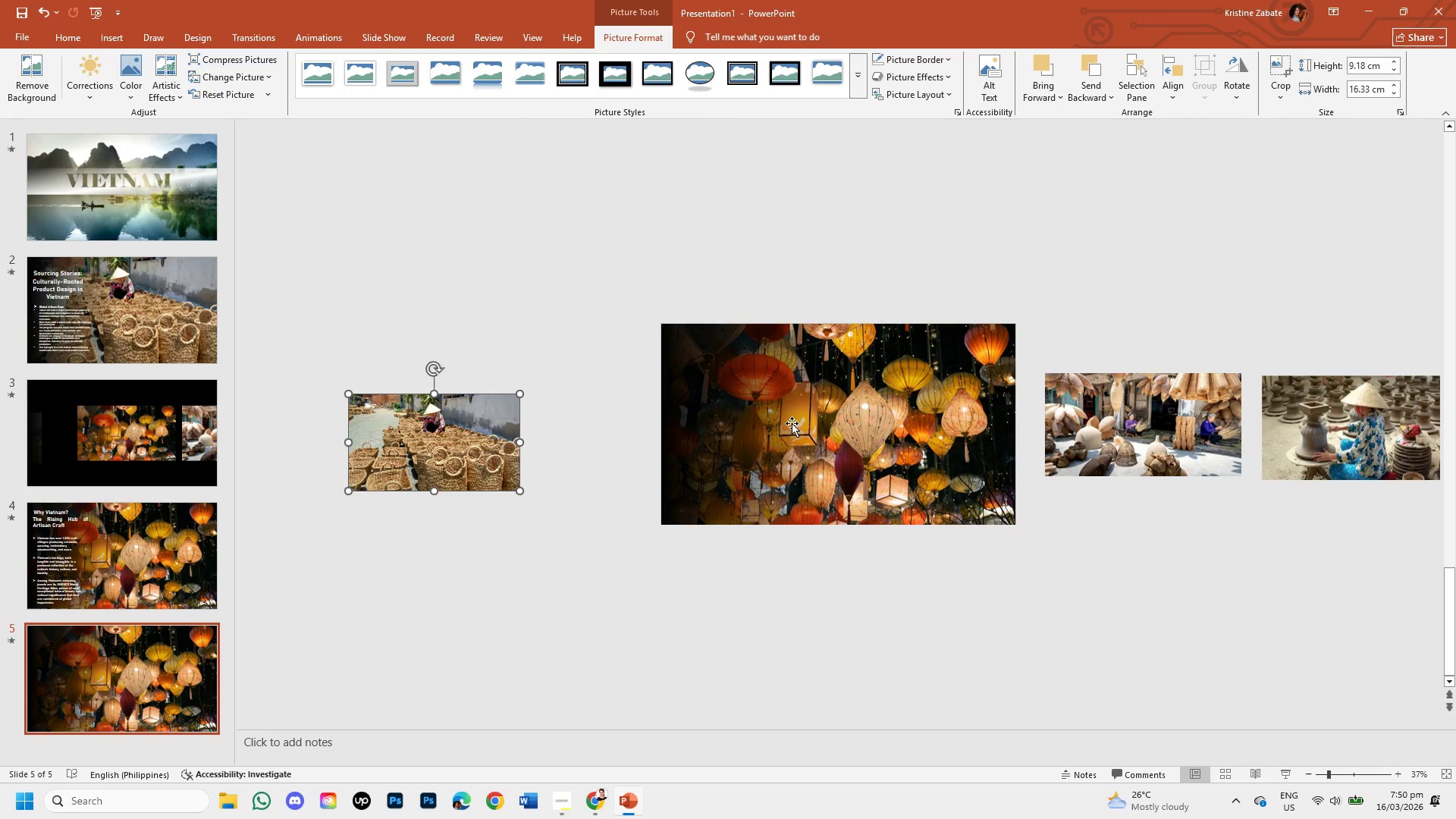 
left_click([792, 423])
 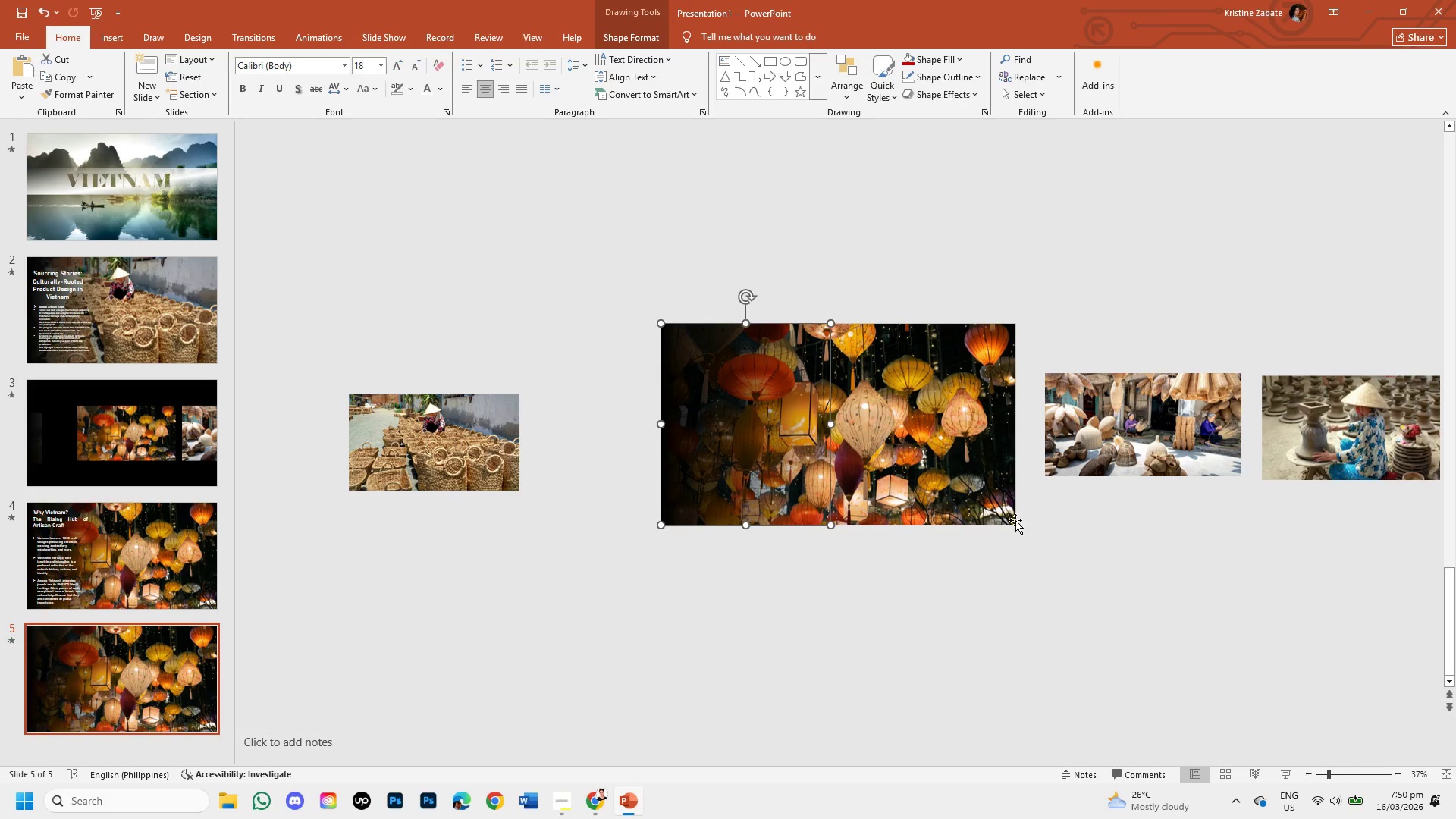 
left_click([993, 512])
 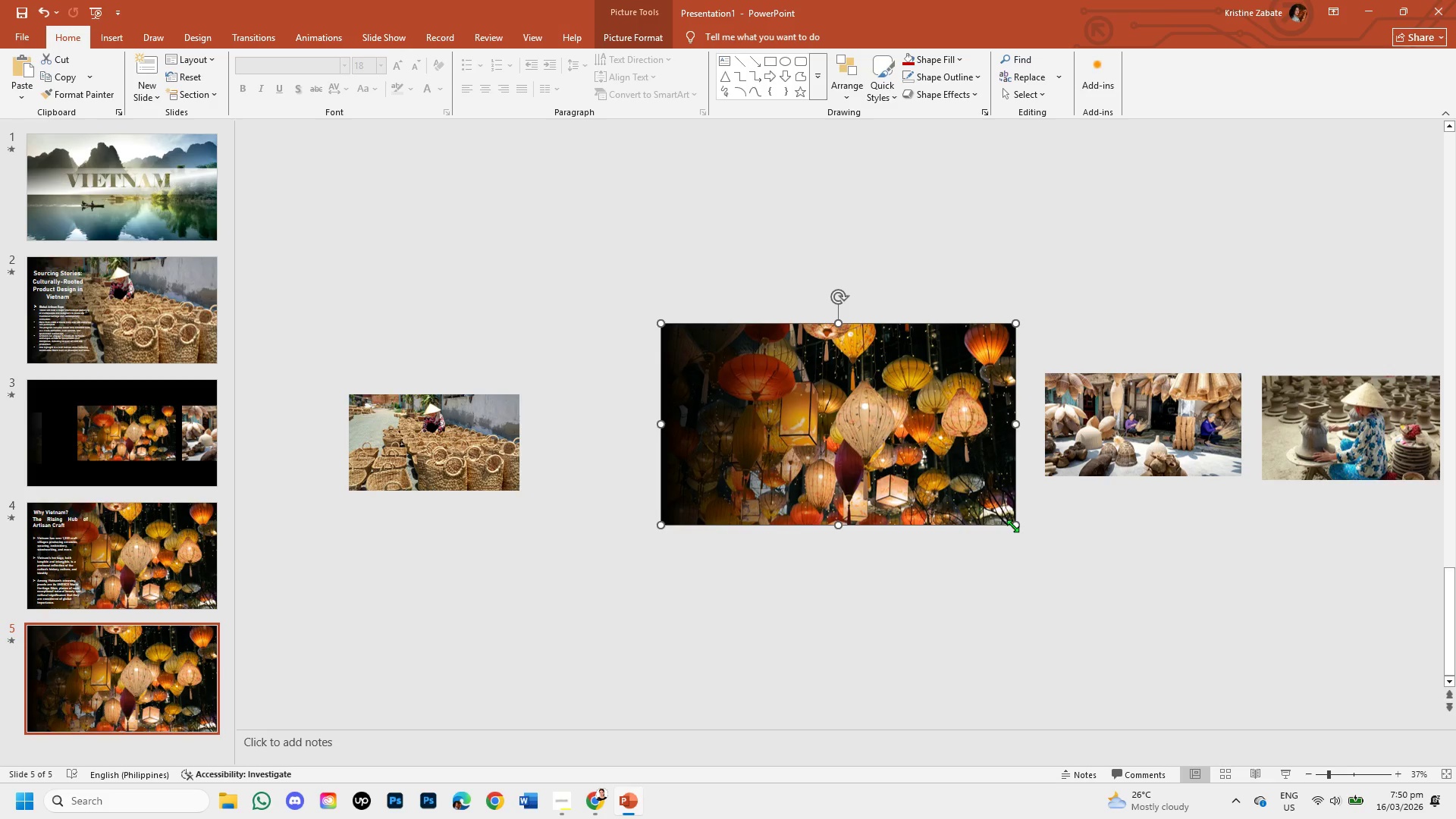 
left_click_drag(start_coordinate=[1015, 525], to_coordinate=[942, 448])
 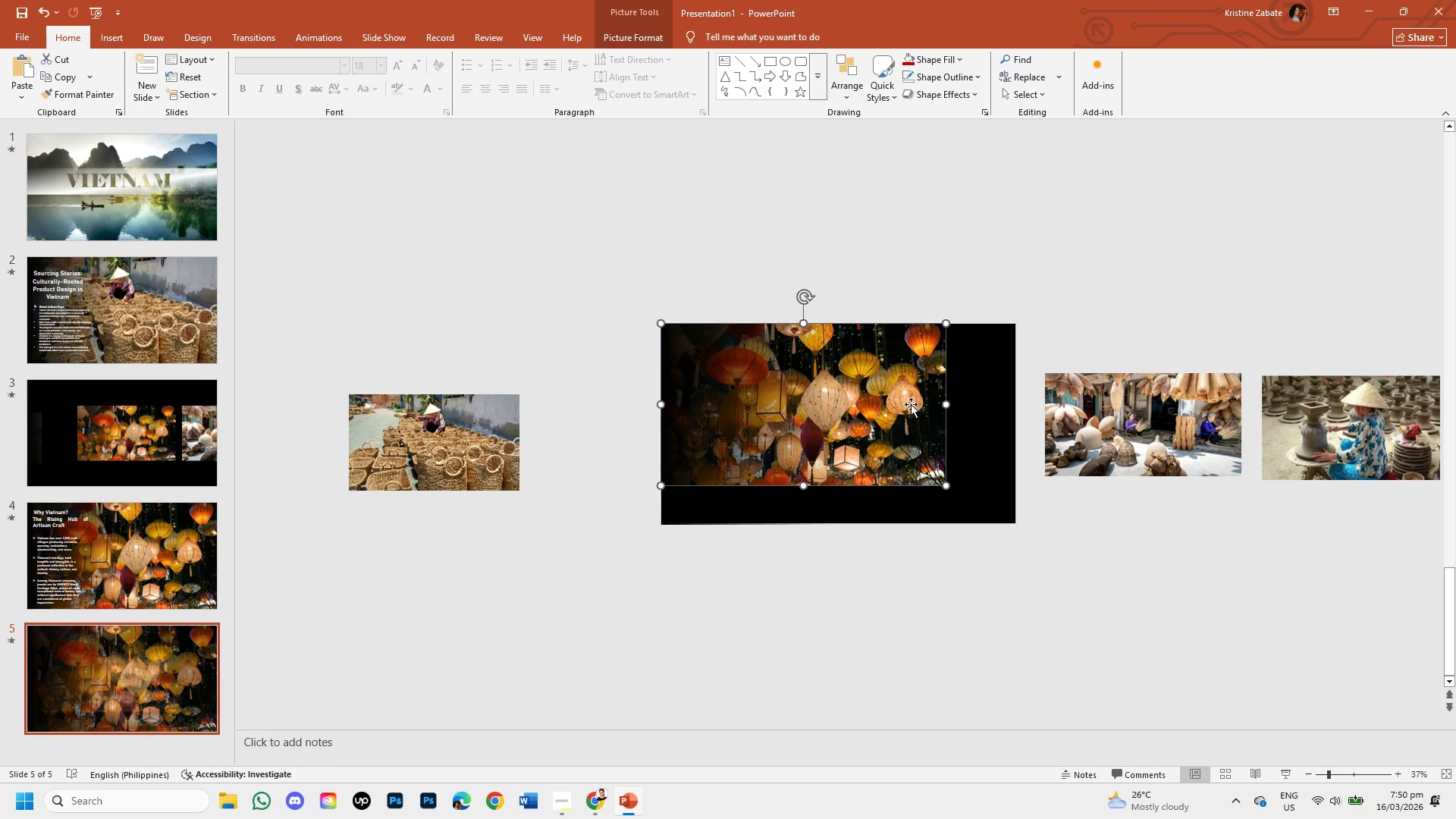 
left_click_drag(start_coordinate=[911, 404], to_coordinate=[747, 445])
 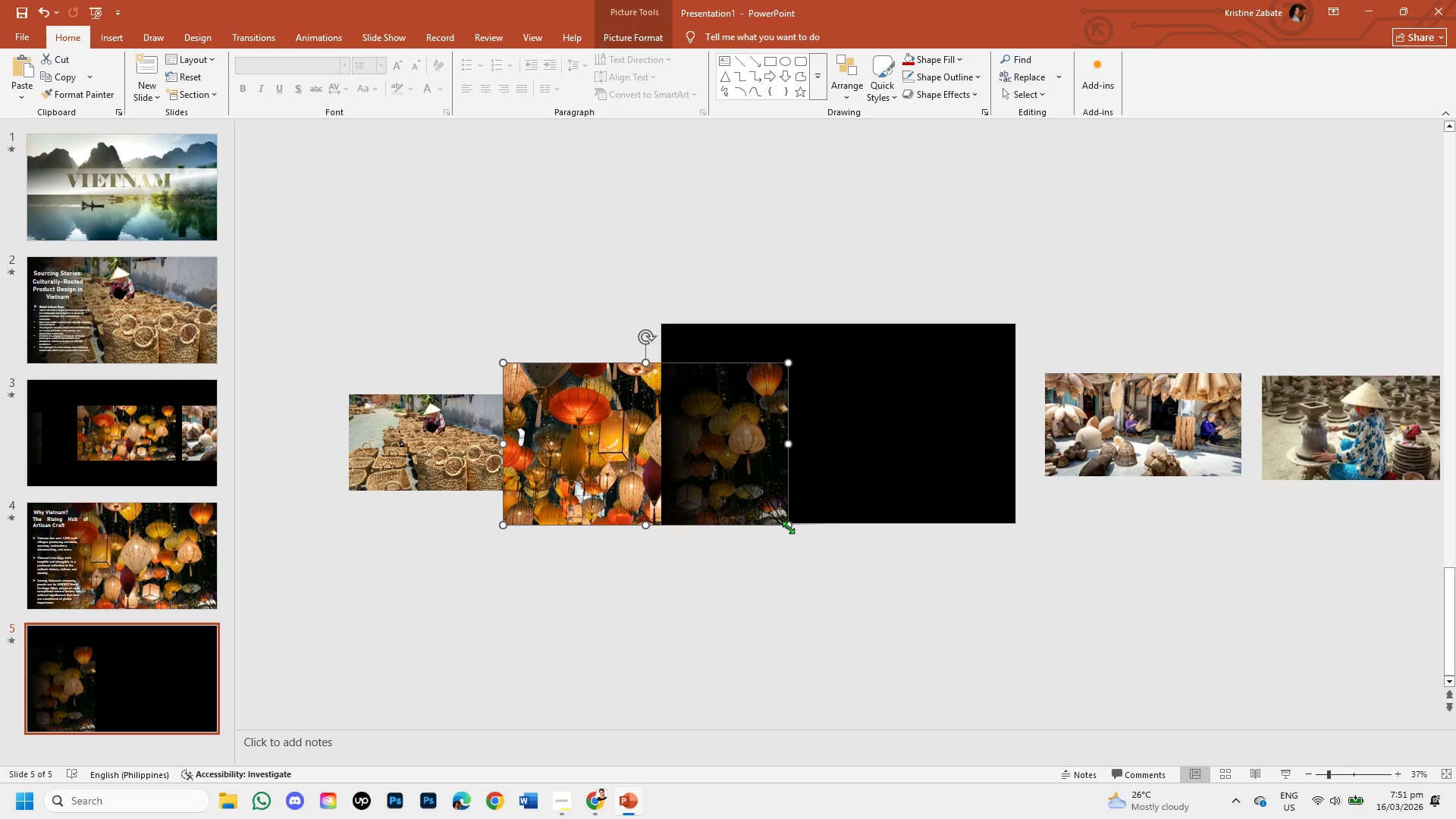 
left_click_drag(start_coordinate=[788, 527], to_coordinate=[665, 447])
 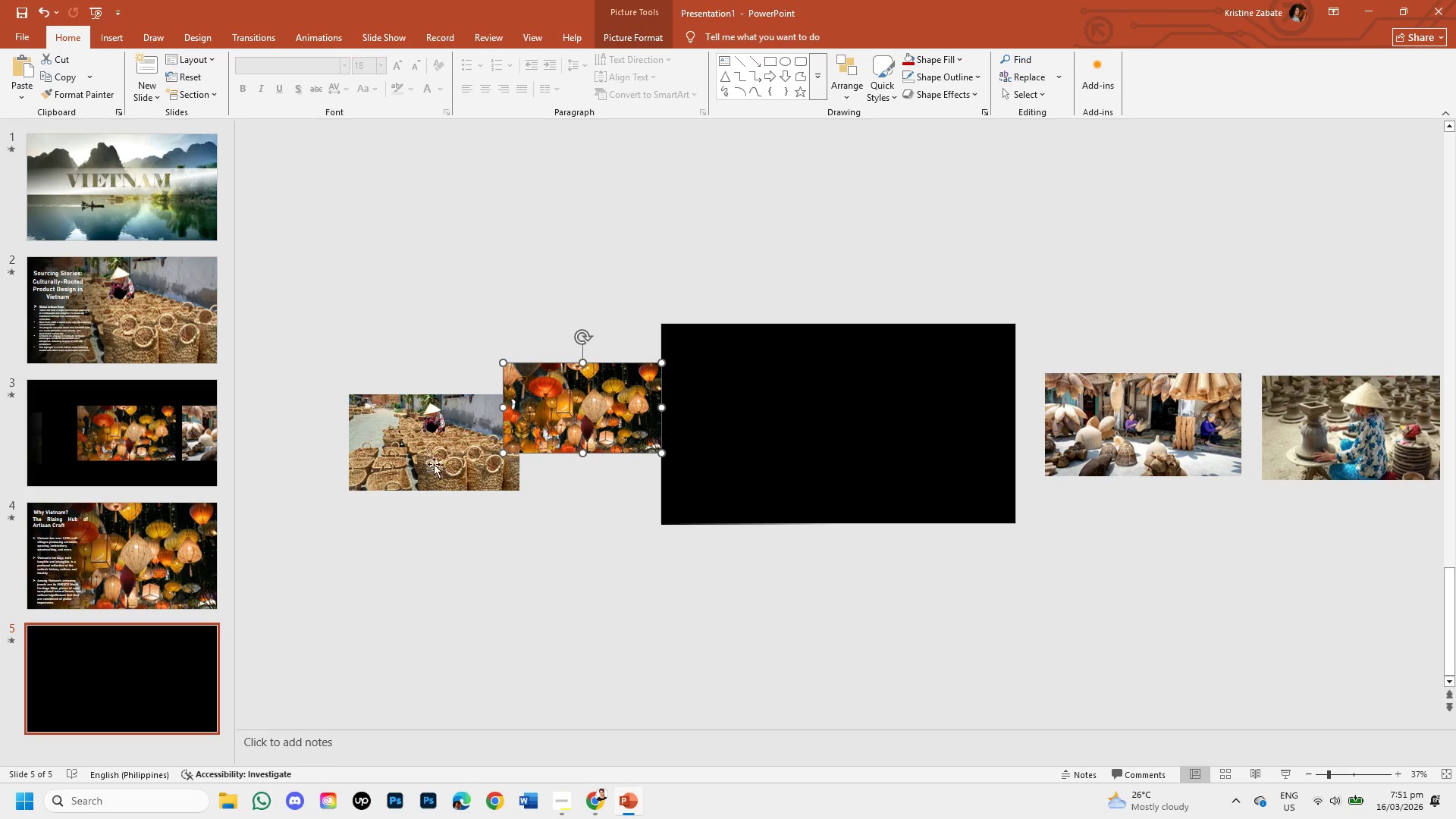 
left_click_drag(start_coordinate=[431, 446], to_coordinate=[344, 444])
 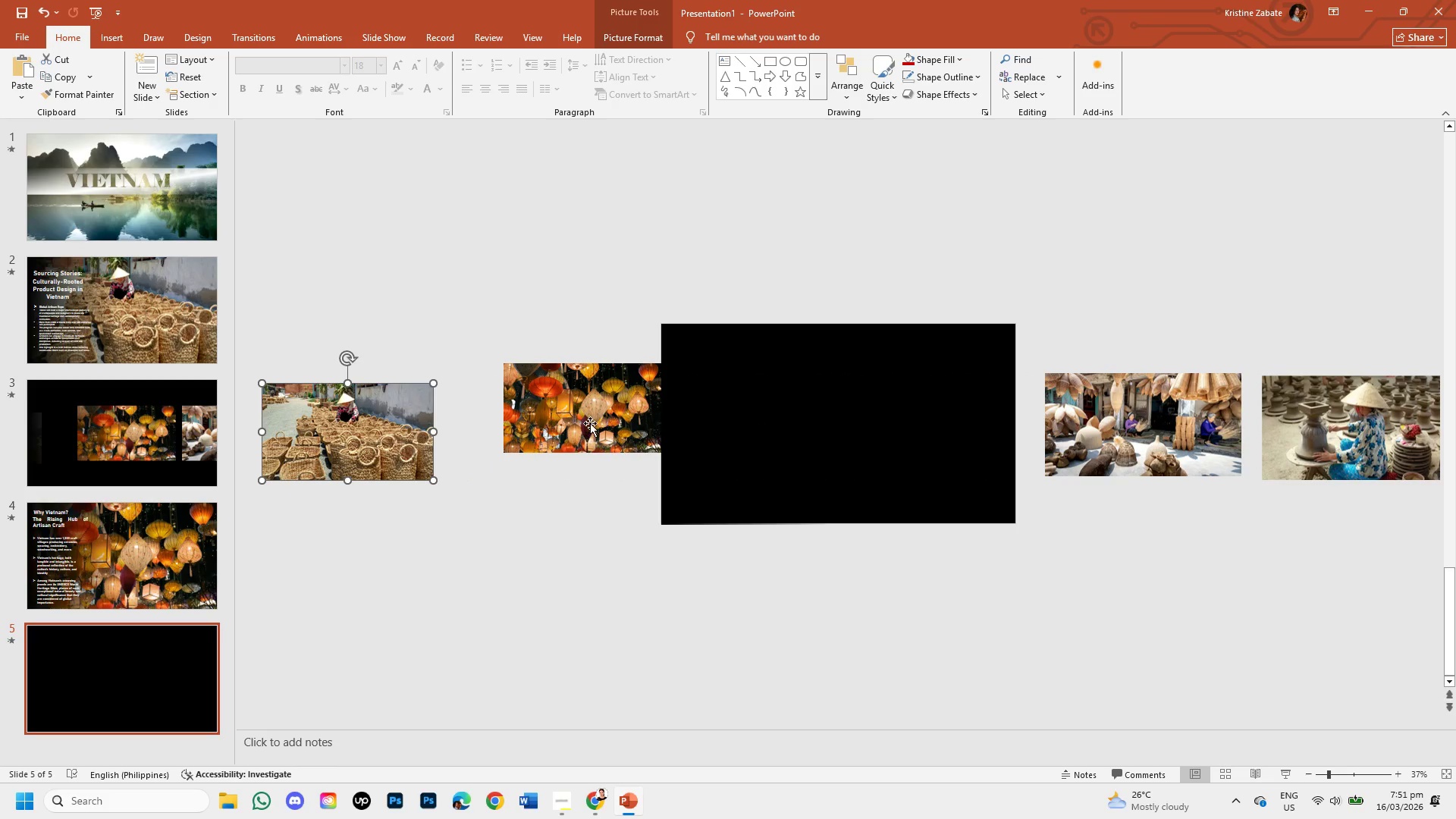 
left_click_drag(start_coordinate=[590, 423], to_coordinate=[560, 443])
 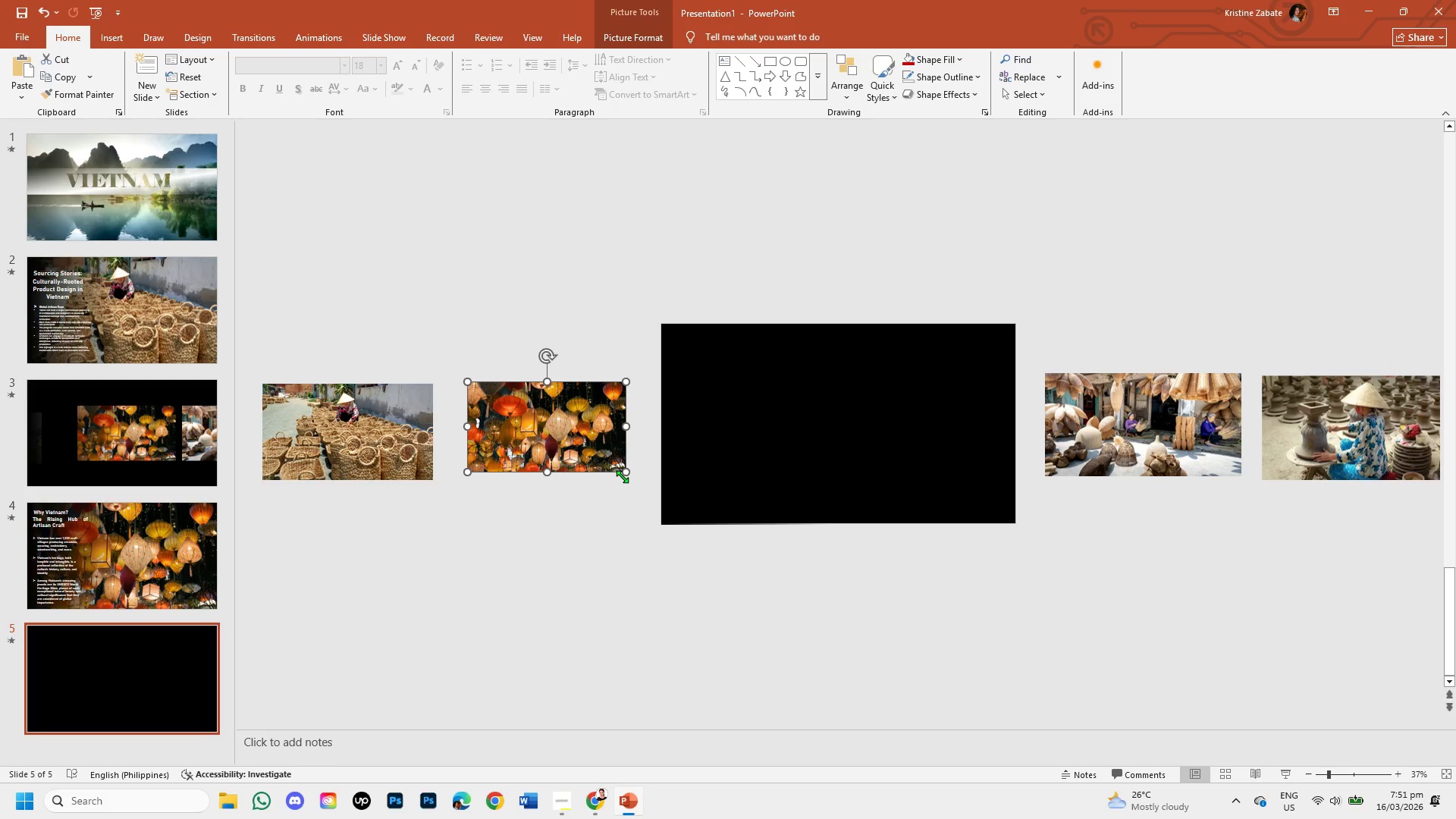 
left_click_drag(start_coordinate=[625, 469], to_coordinate=[642, 476])
 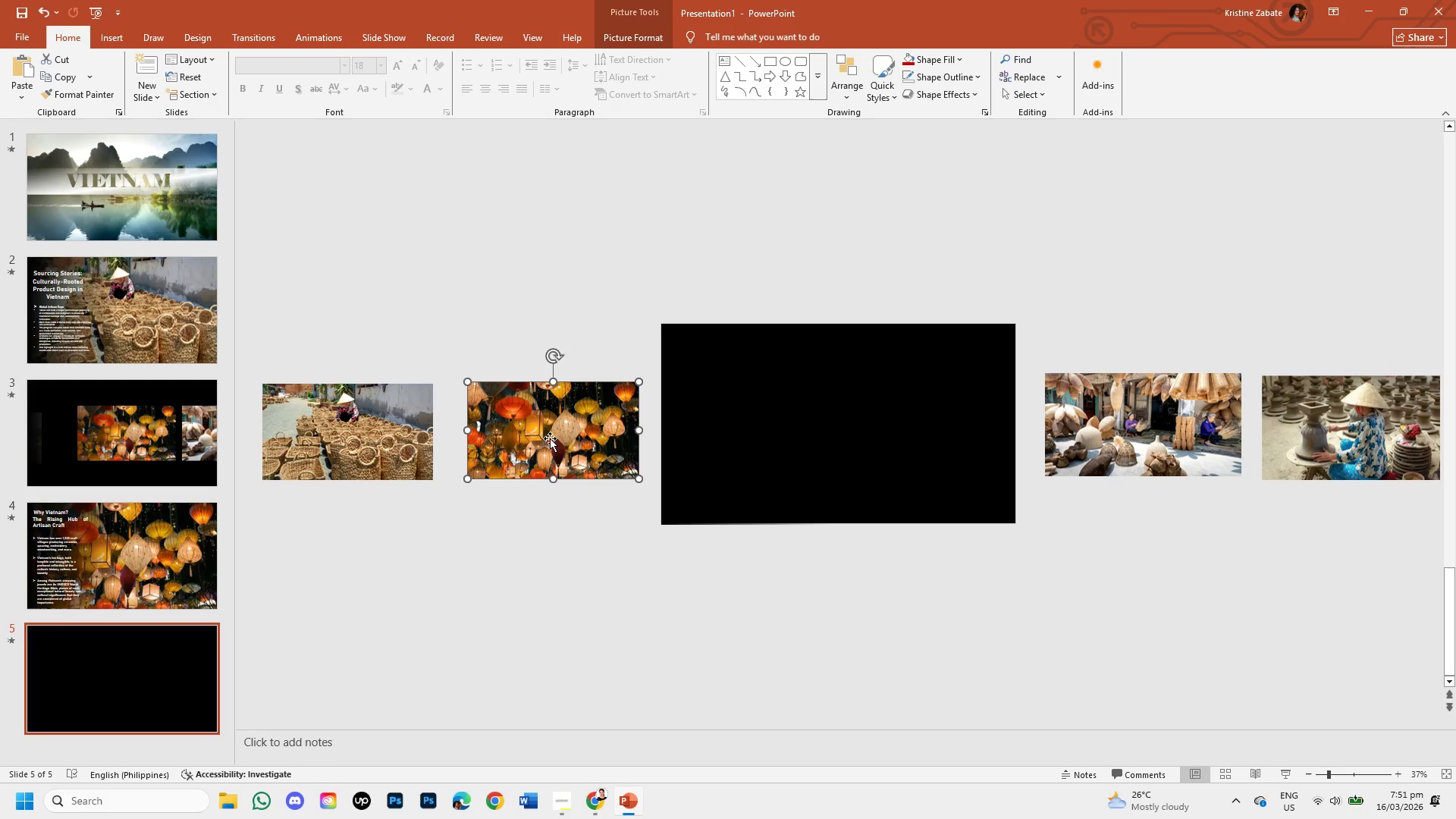 
left_click_drag(start_coordinate=[550, 438], to_coordinate=[590, 444])
 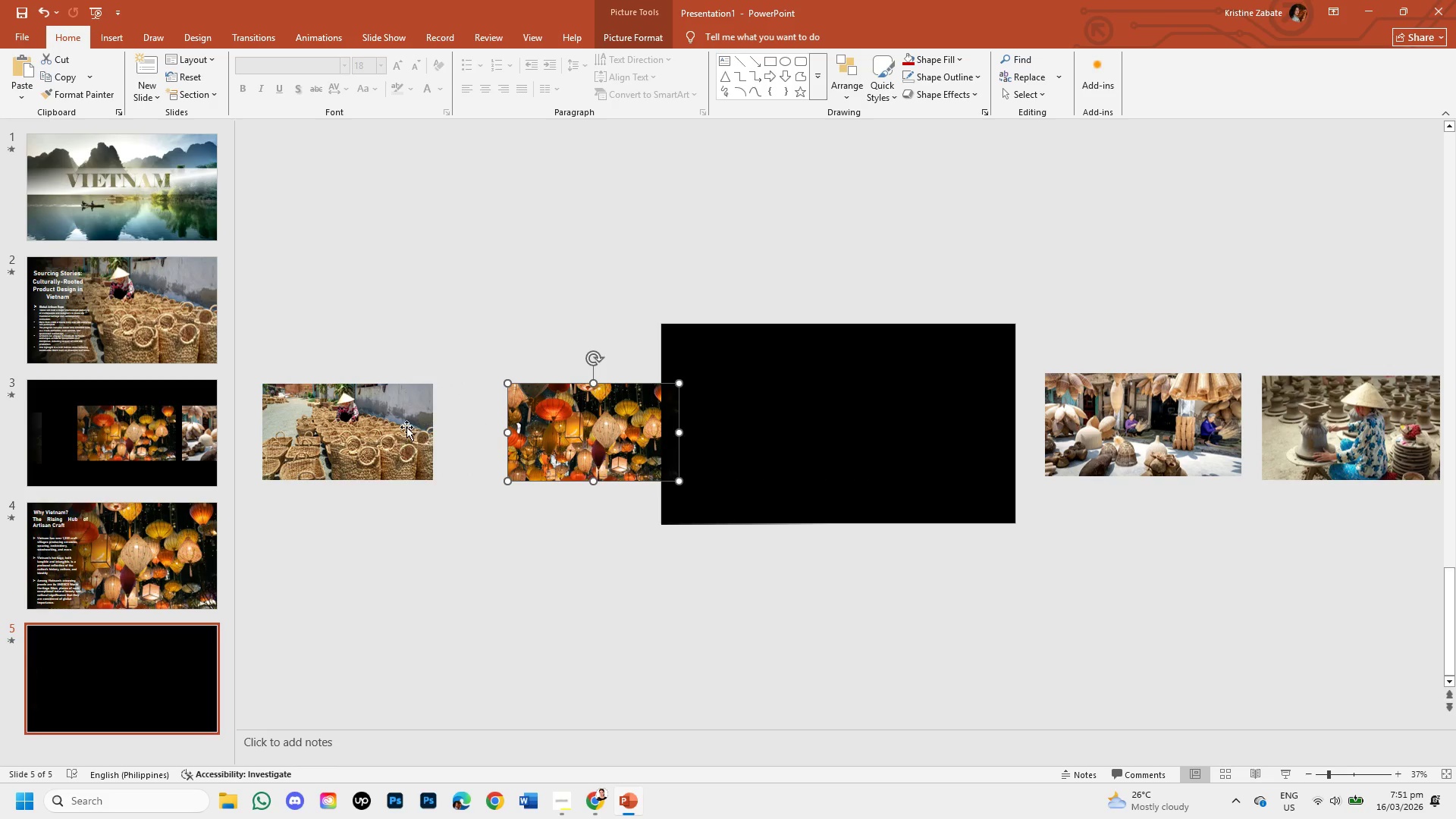 
left_click_drag(start_coordinate=[406, 427], to_coordinate=[476, 427])
 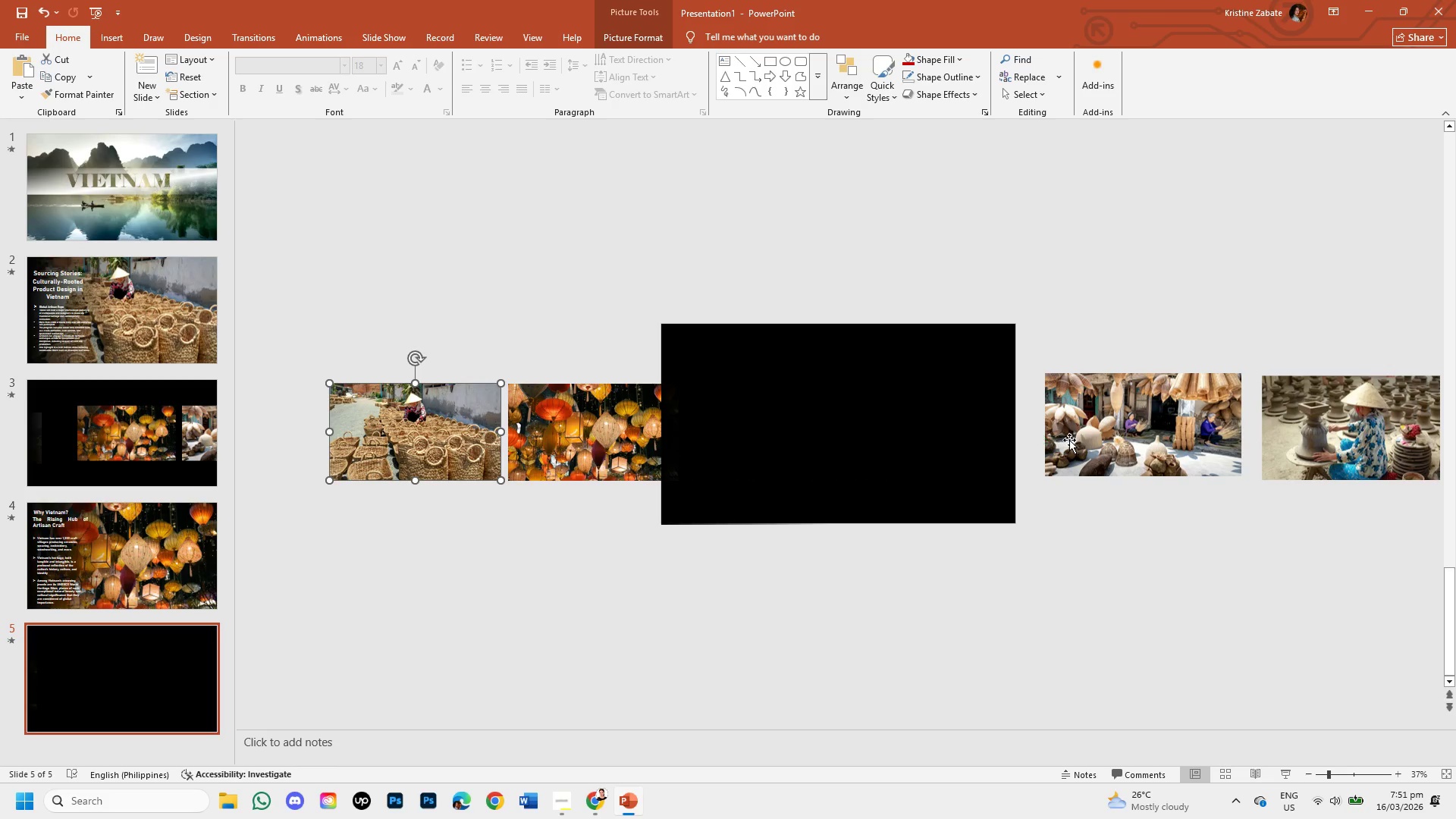 
left_click([1073, 440])
 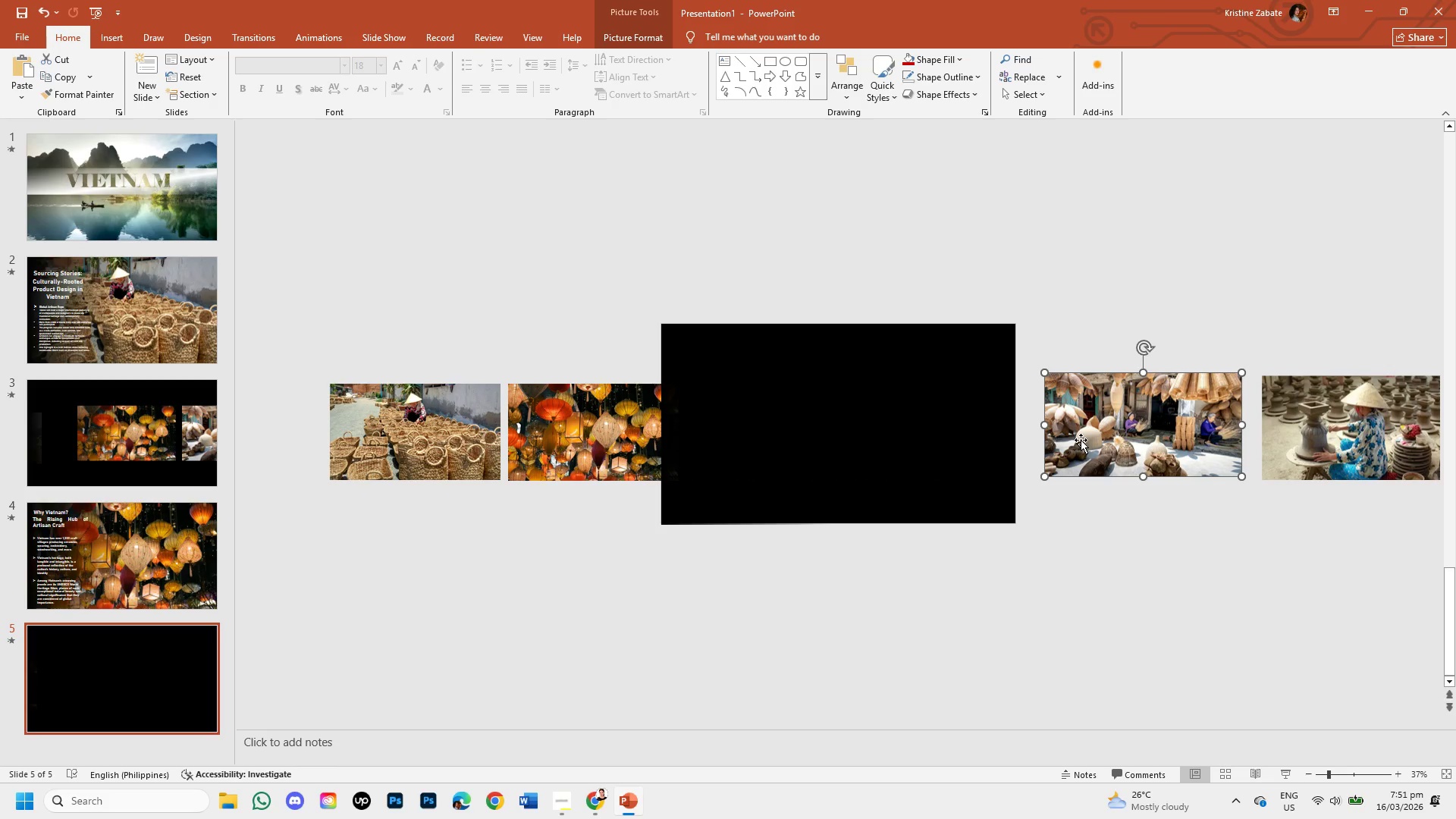 
left_click_drag(start_coordinate=[1081, 440], to_coordinate=[770, 442])
 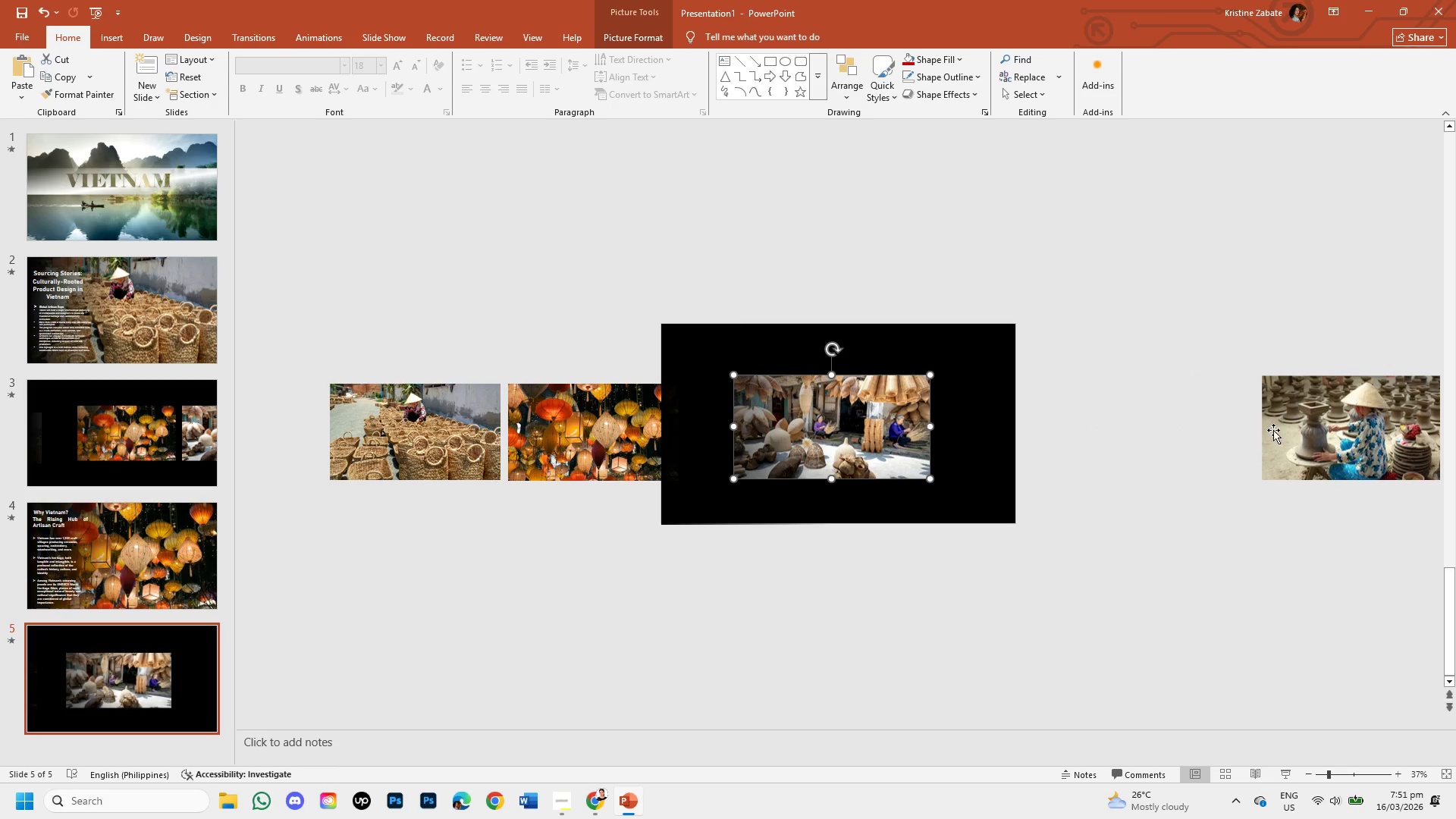 
left_click([1285, 433])
 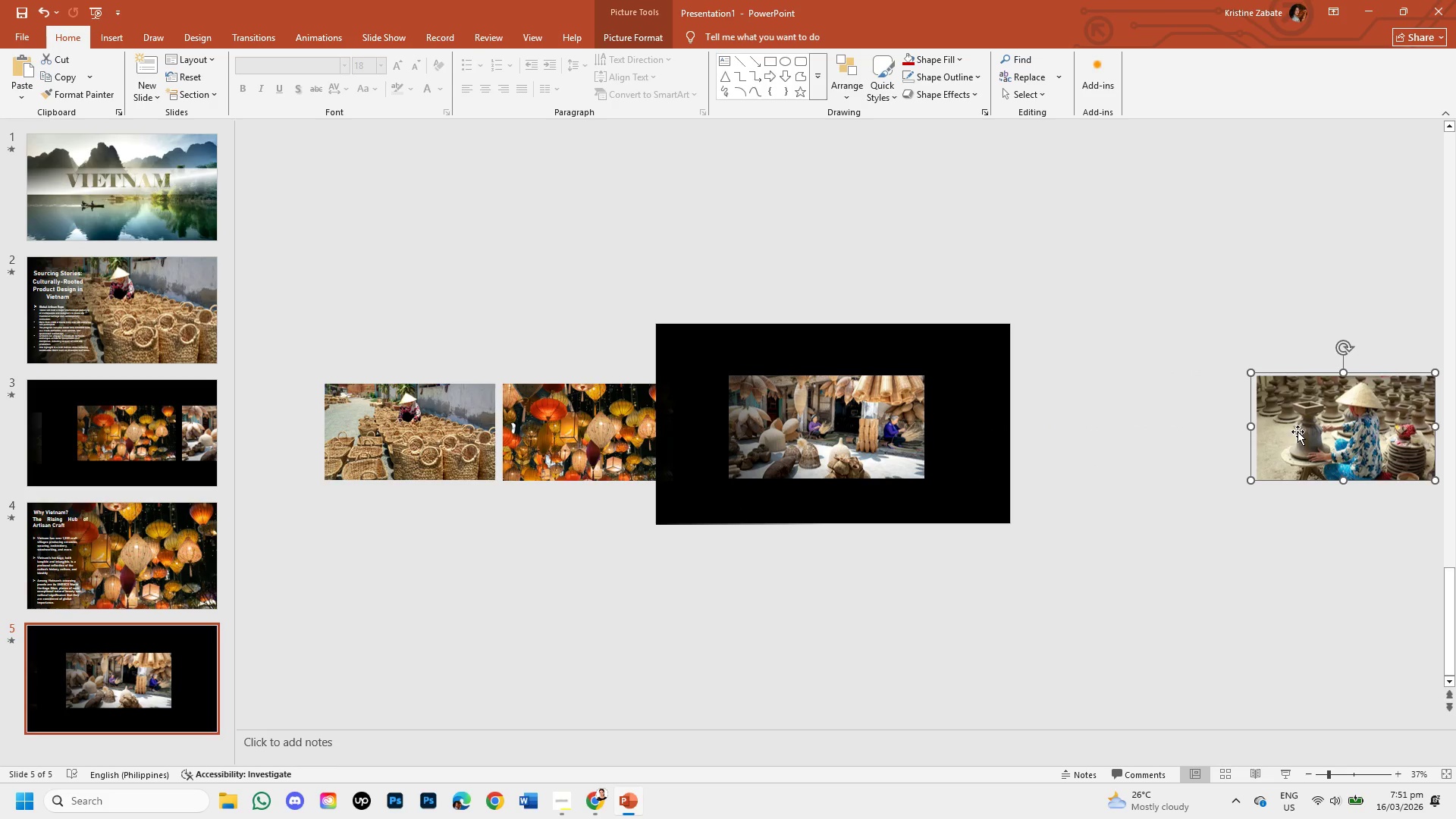 
left_click_drag(start_coordinate=[1298, 431], to_coordinate=[975, 431])
 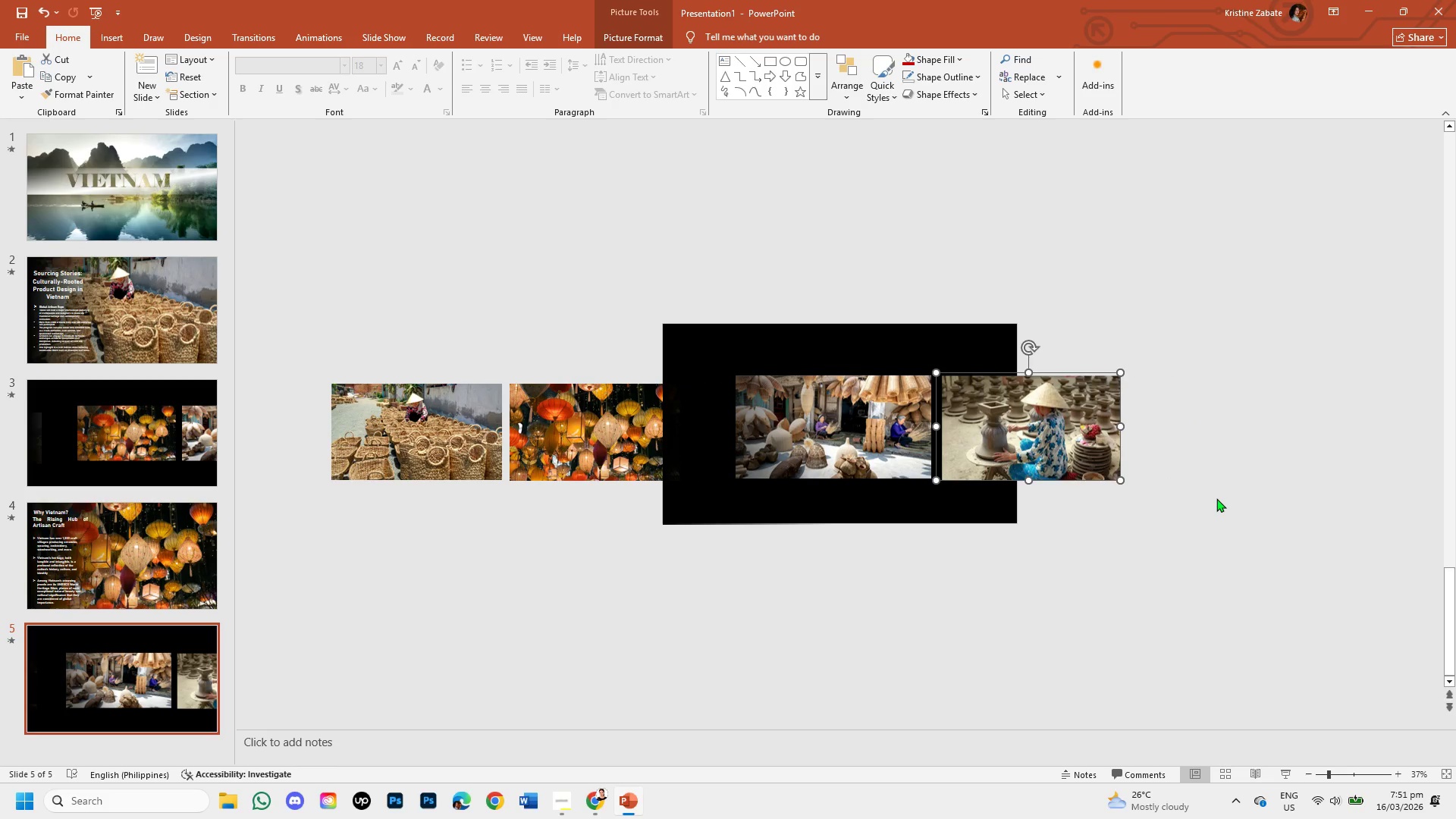 
left_click([1216, 498])
 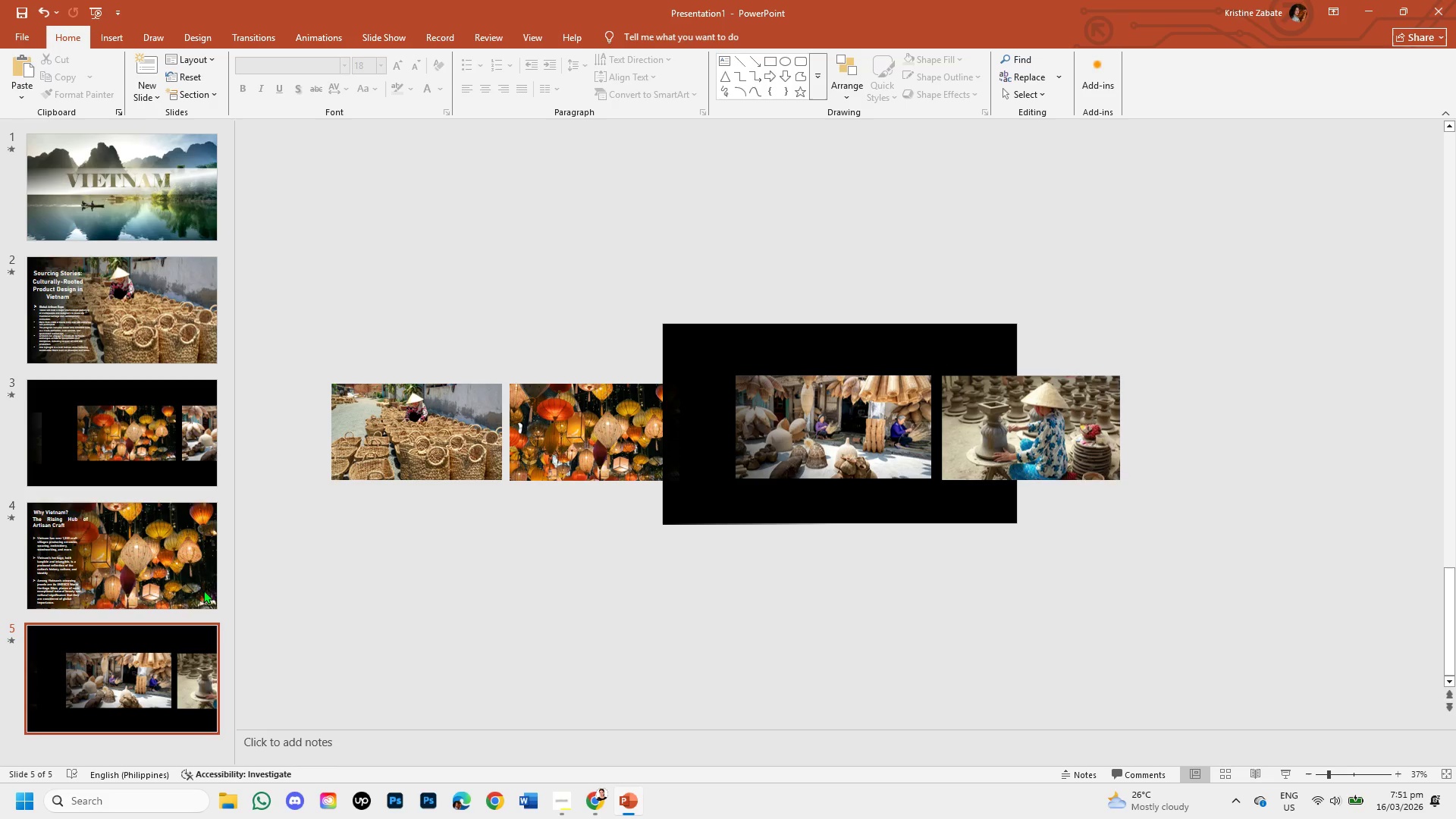 
scroll: coordinate [203, 590], scroll_direction: down, amount: 1.0
 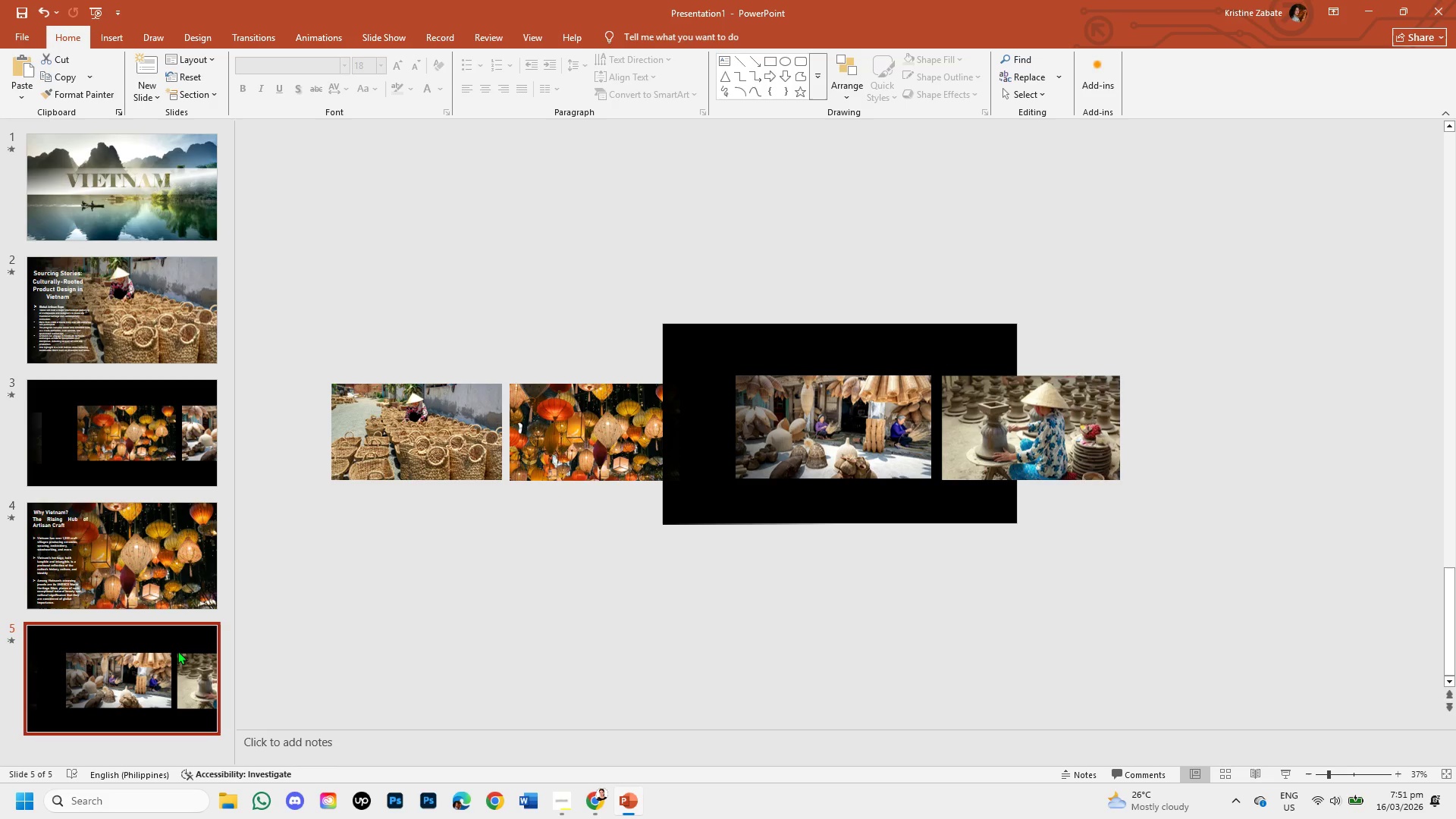 
right_click([177, 651])
 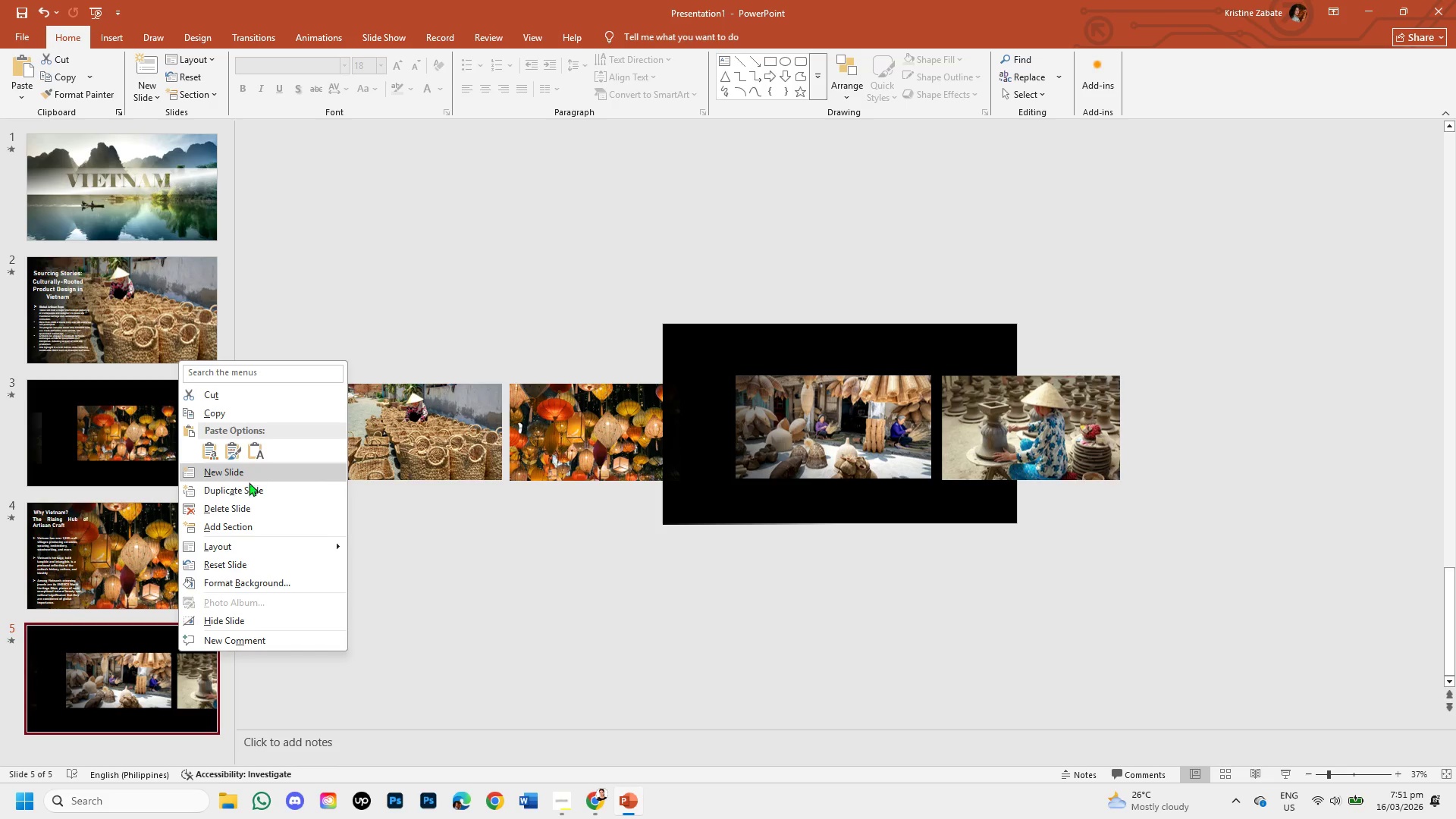 
left_click([249, 489])
 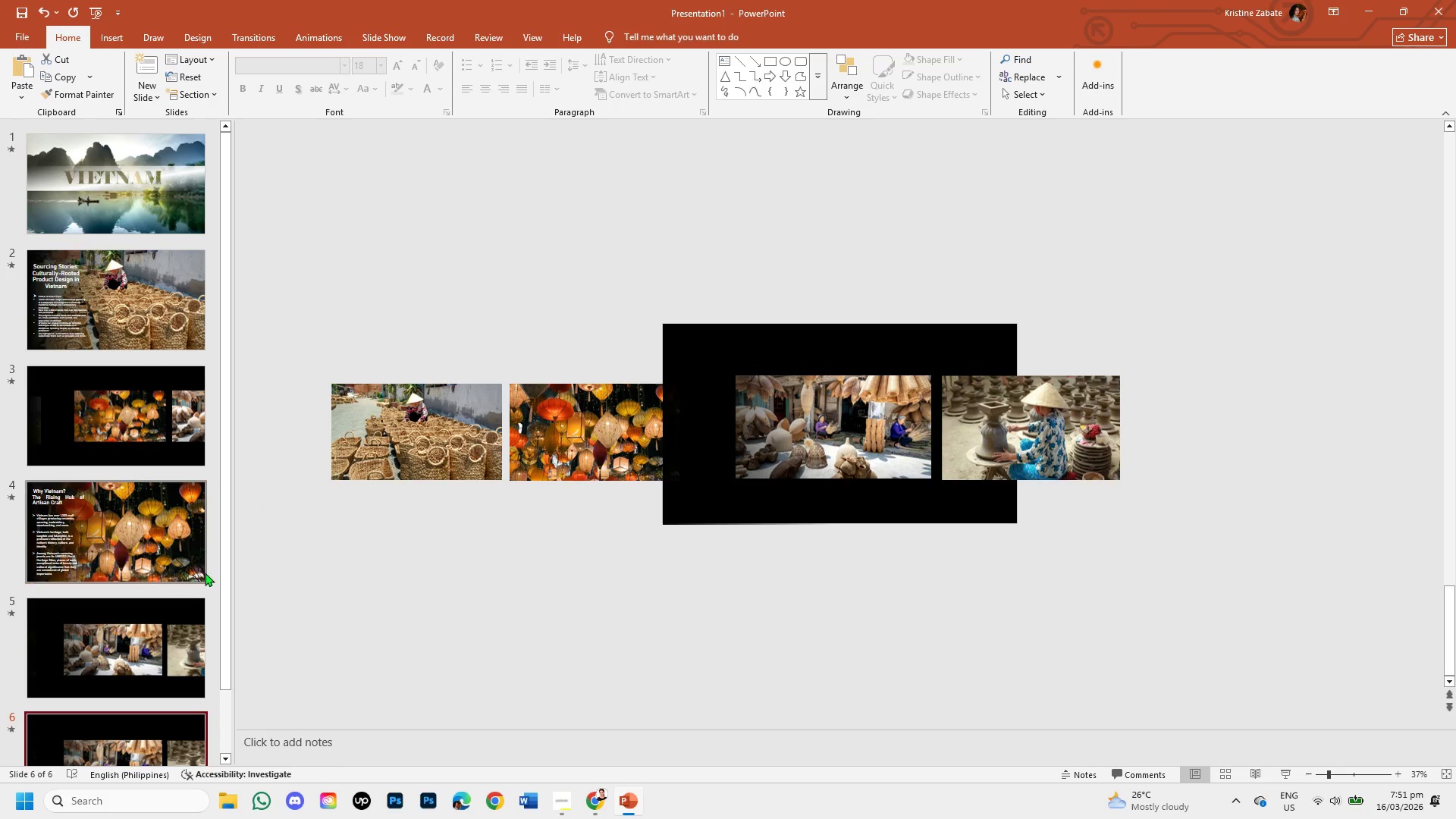 
left_click_drag(start_coordinate=[226, 571], to_coordinate=[237, 650])
 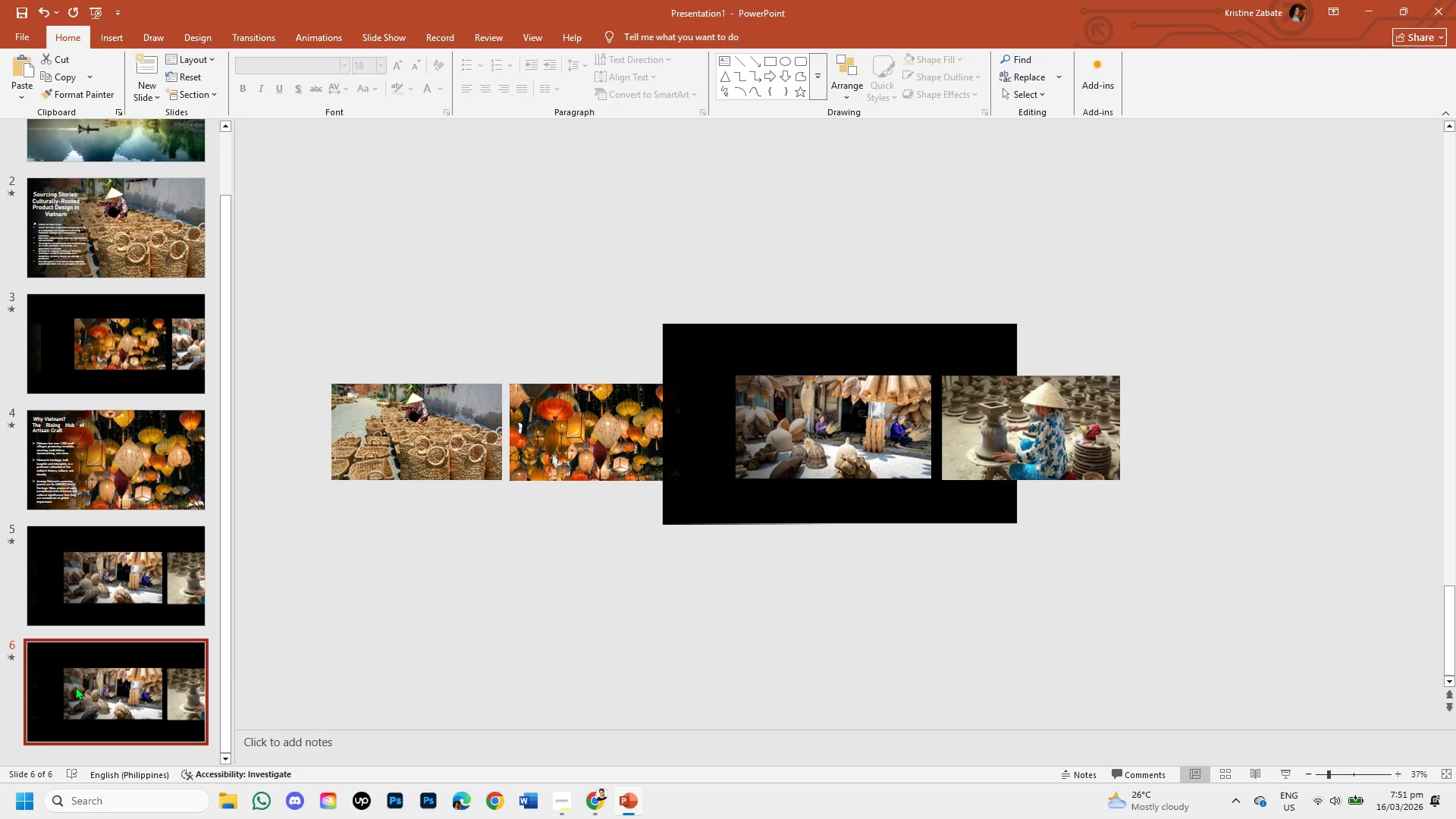 
left_click([75, 686])
 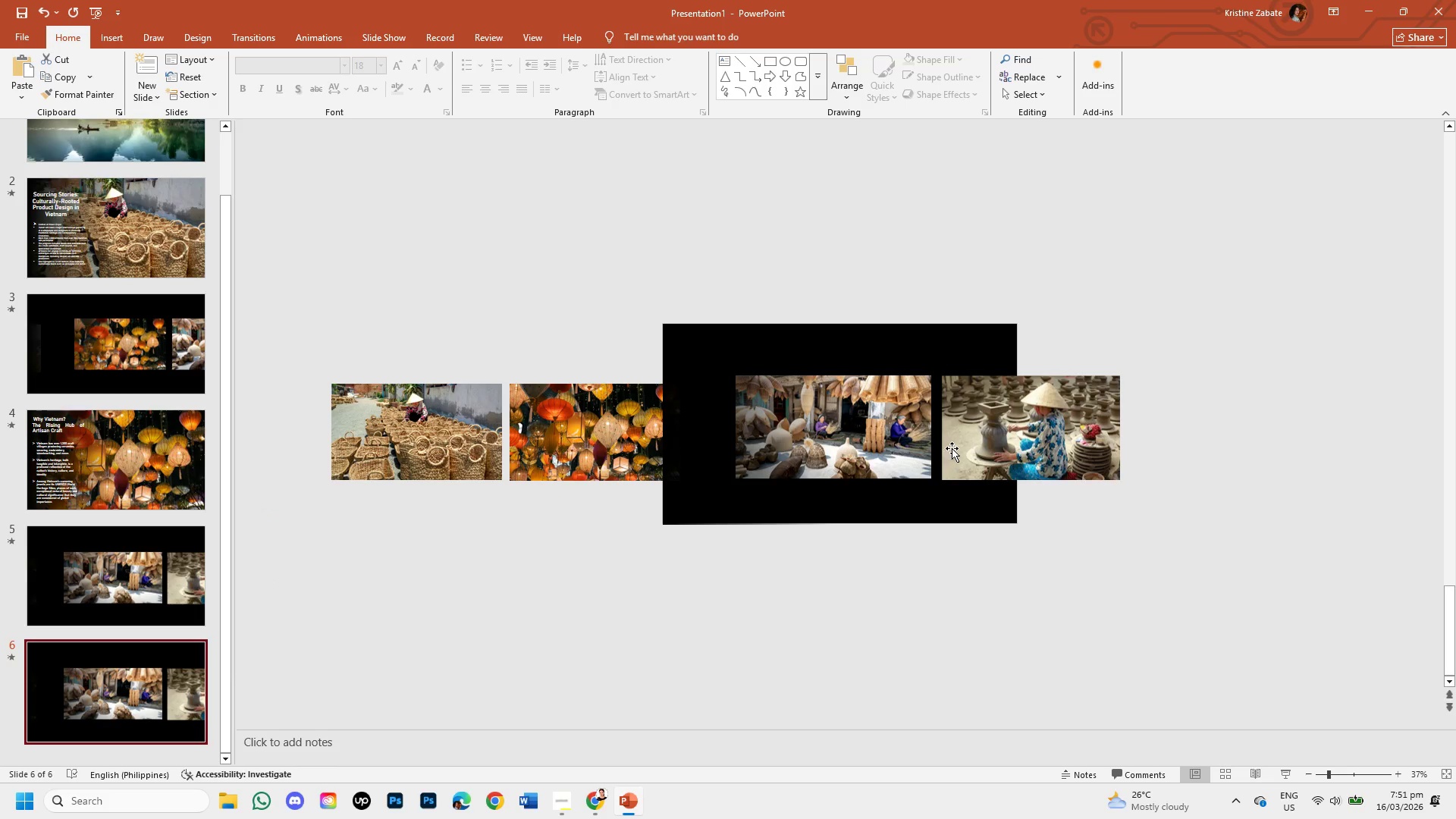 
left_click([961, 448])
 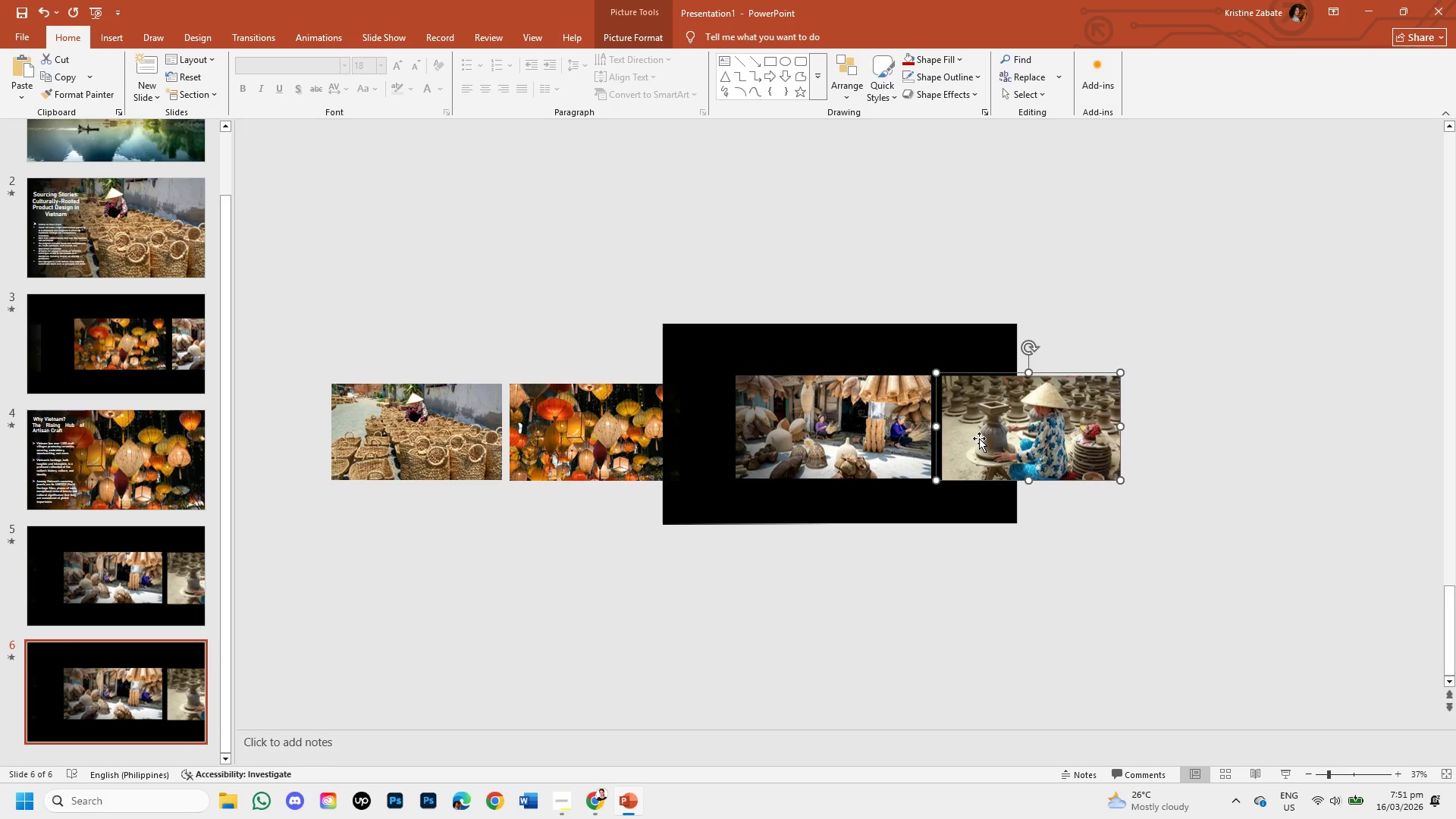 
left_click_drag(start_coordinate=[981, 438], to_coordinate=[1072, 435])
 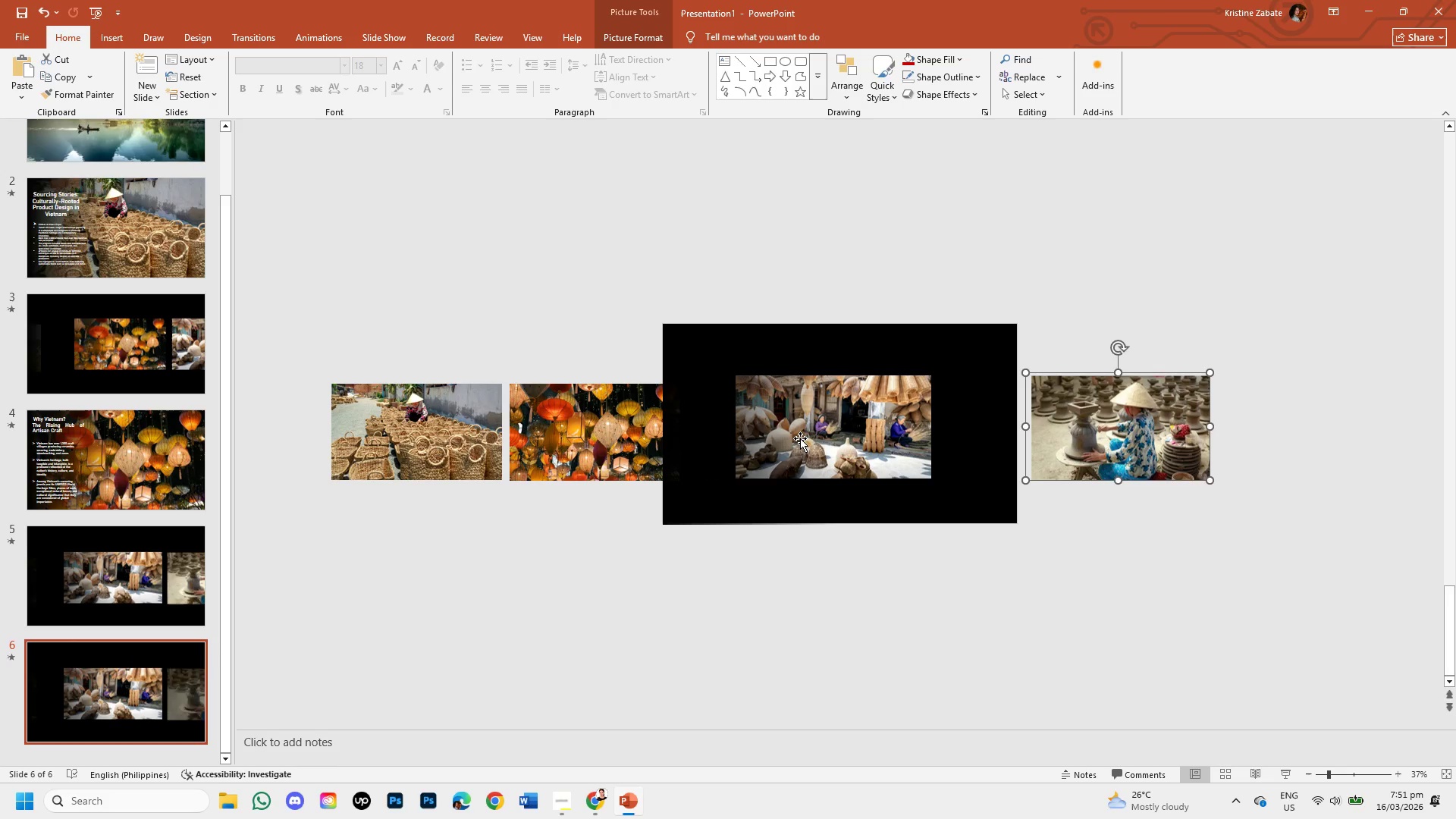 
left_click([800, 438])
 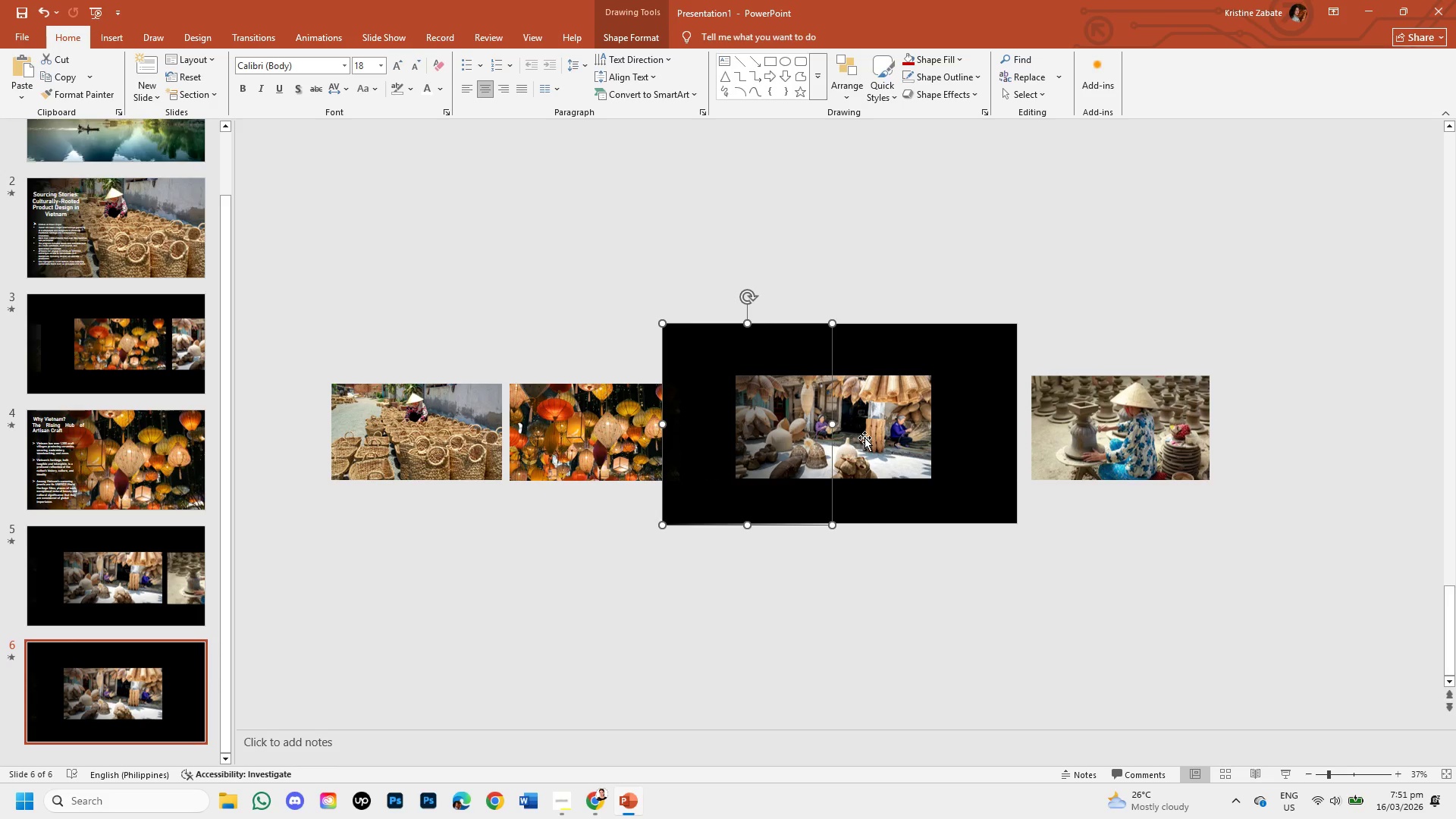 
left_click([871, 441])
 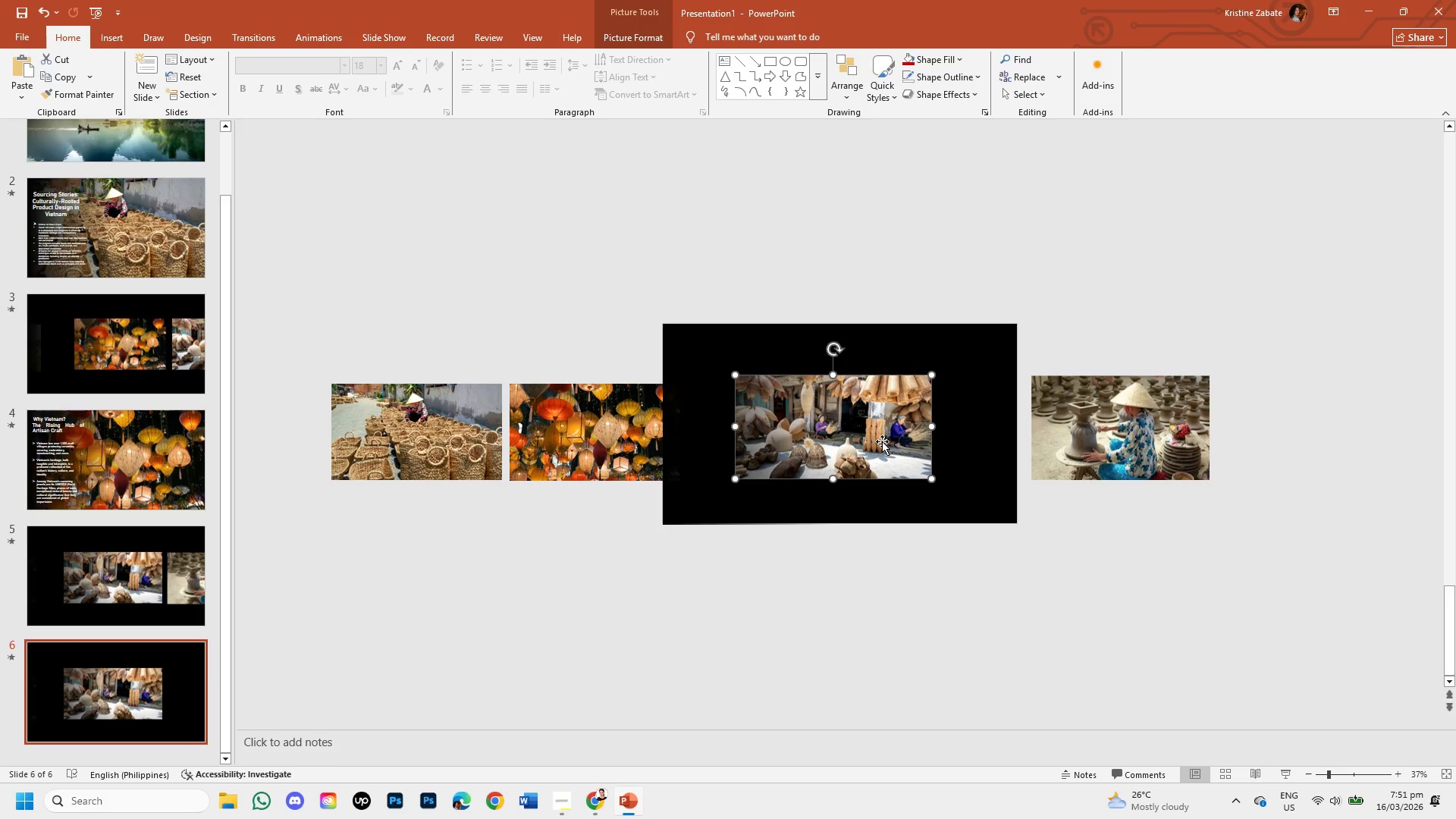 
left_click_drag(start_coordinate=[882, 441], to_coordinate=[811, 394])
 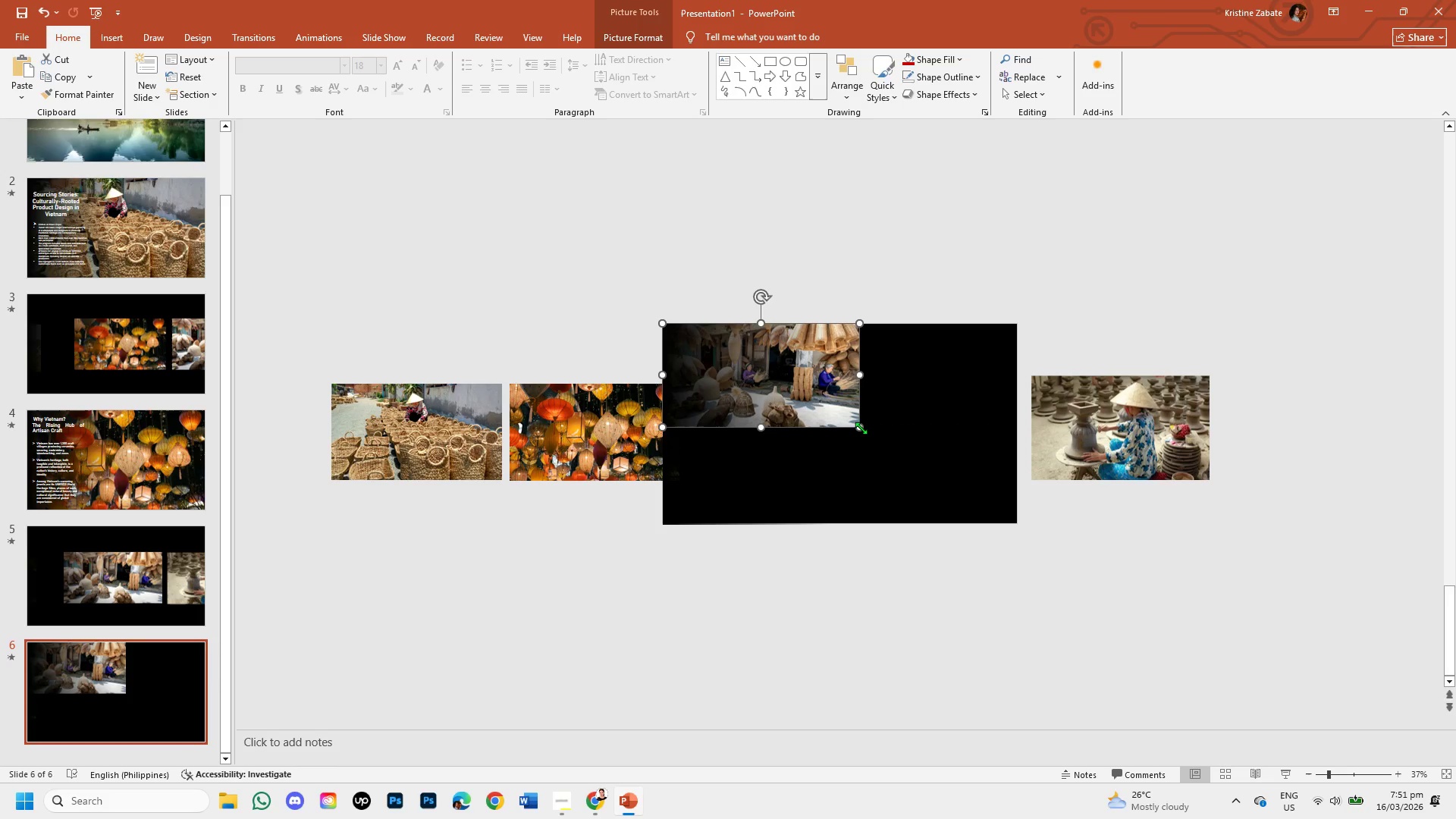 
left_click_drag(start_coordinate=[861, 428], to_coordinate=[1012, 522])
 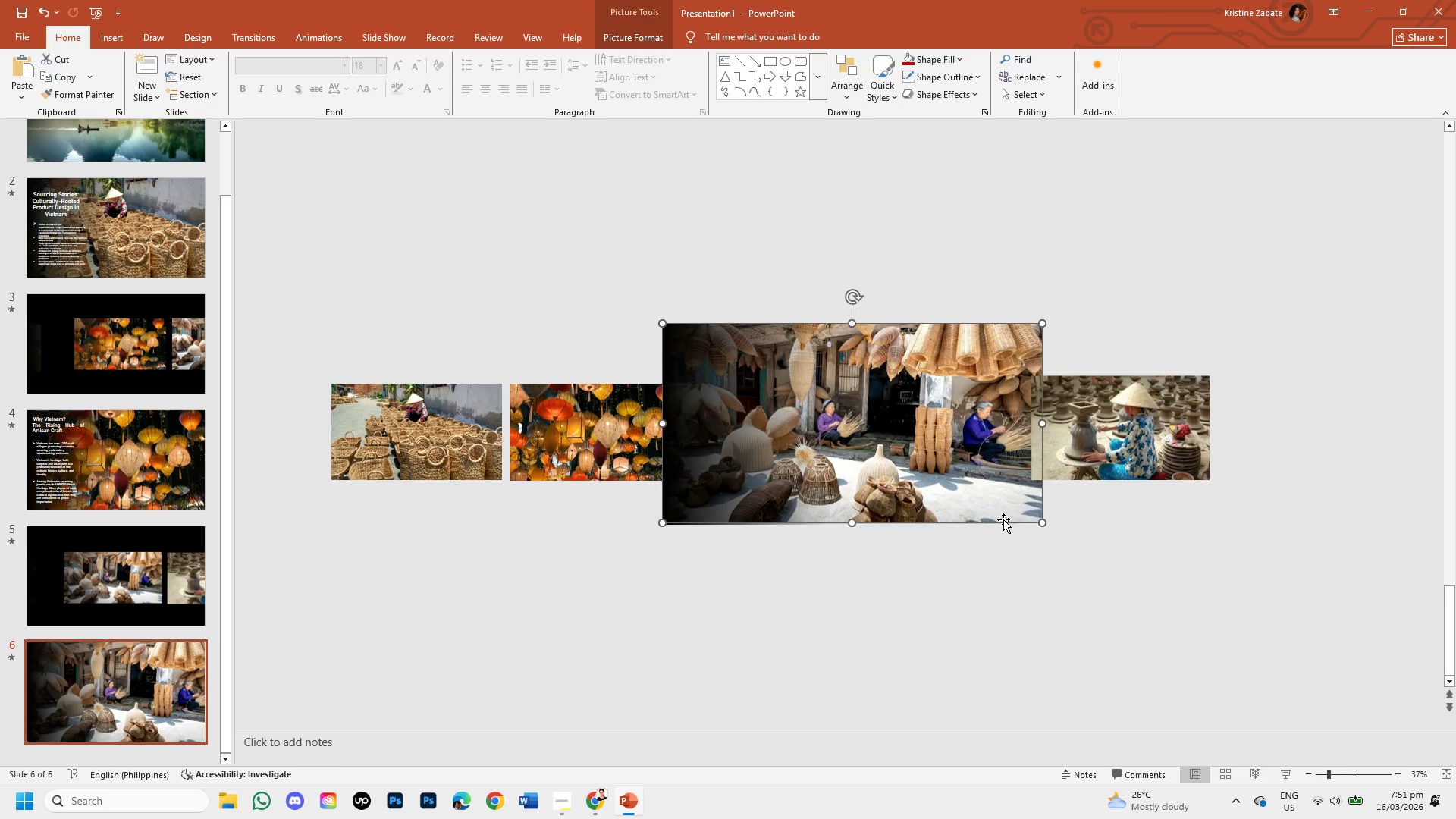 
hold_key(key=ShiftLeft, duration=1.5)
 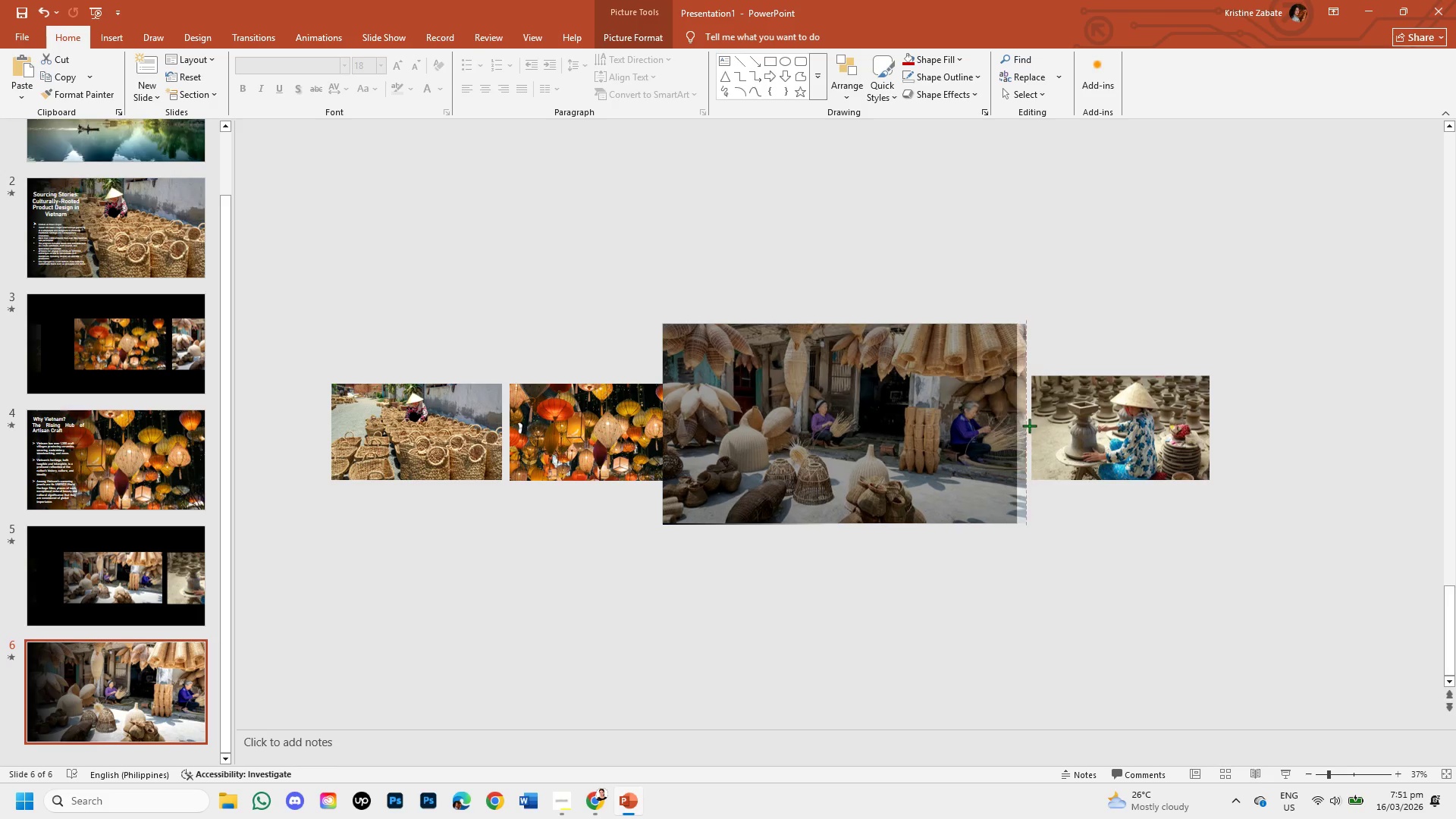 
hold_key(key=ShiftLeft, duration=1.52)
left_click_drag(start_coordinate=[1040, 426], to_coordinate=[1014, 425])
 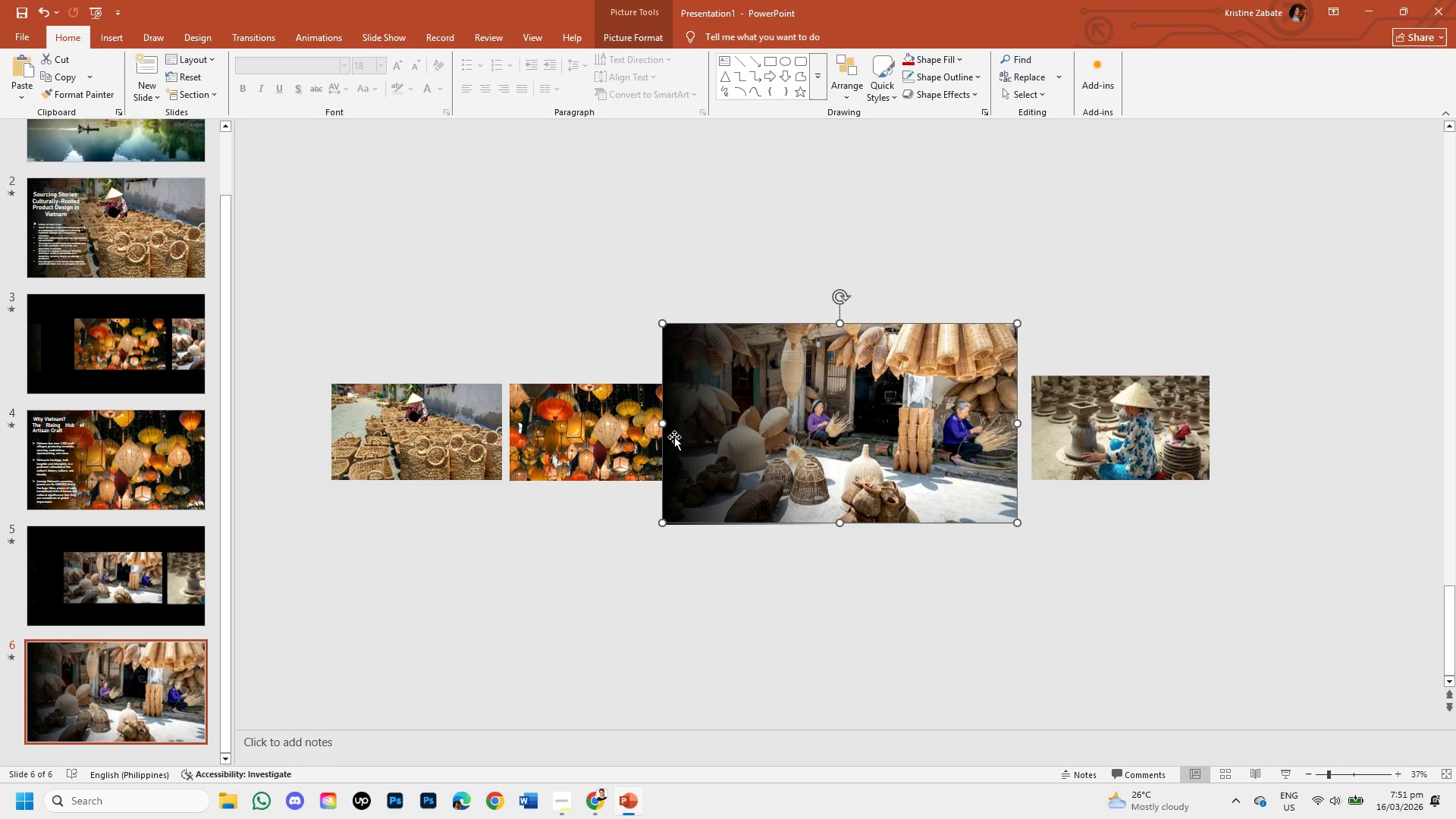 
key(Shift+ShiftLeft)
 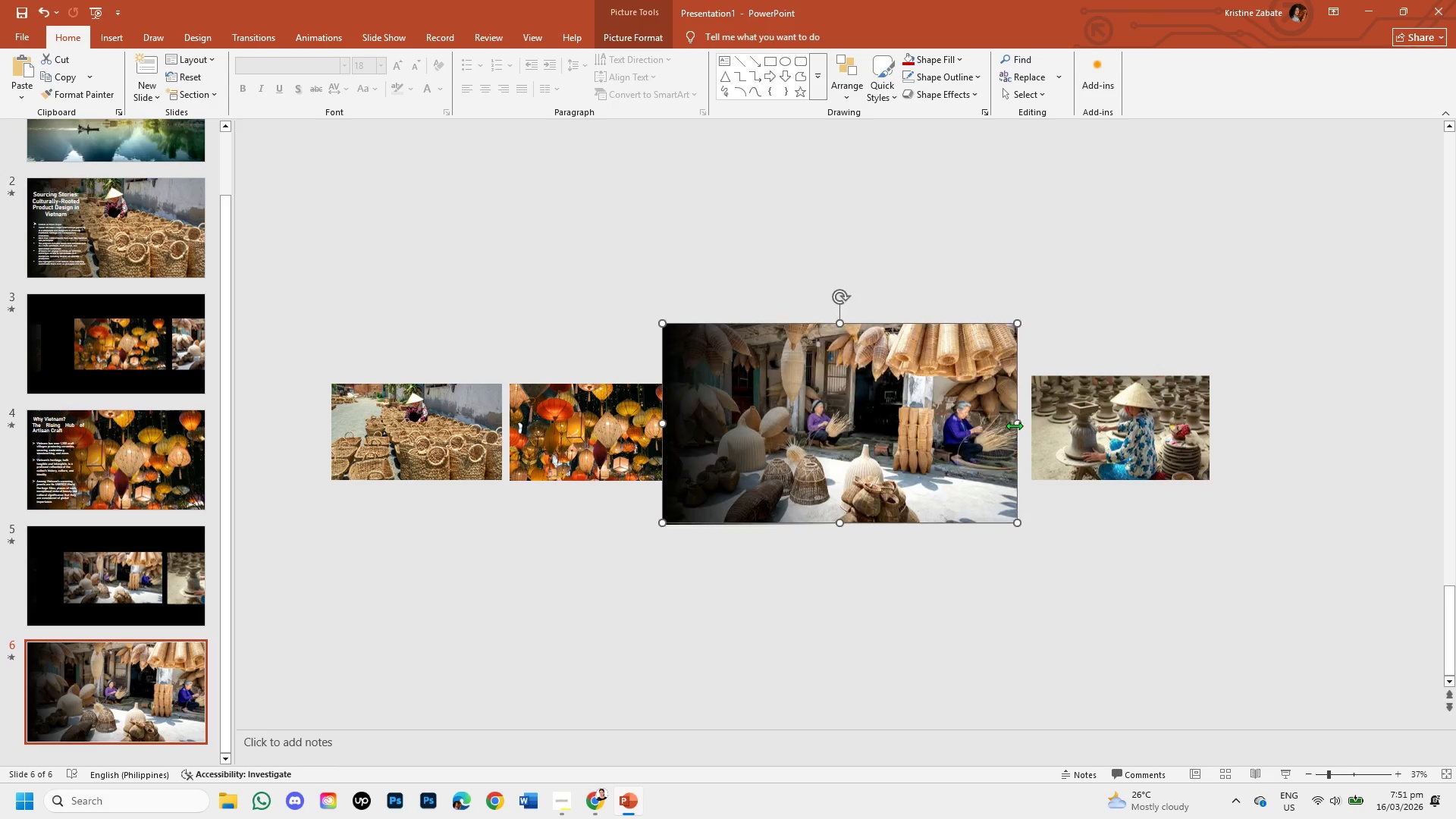 
key(Shift+ShiftLeft)
 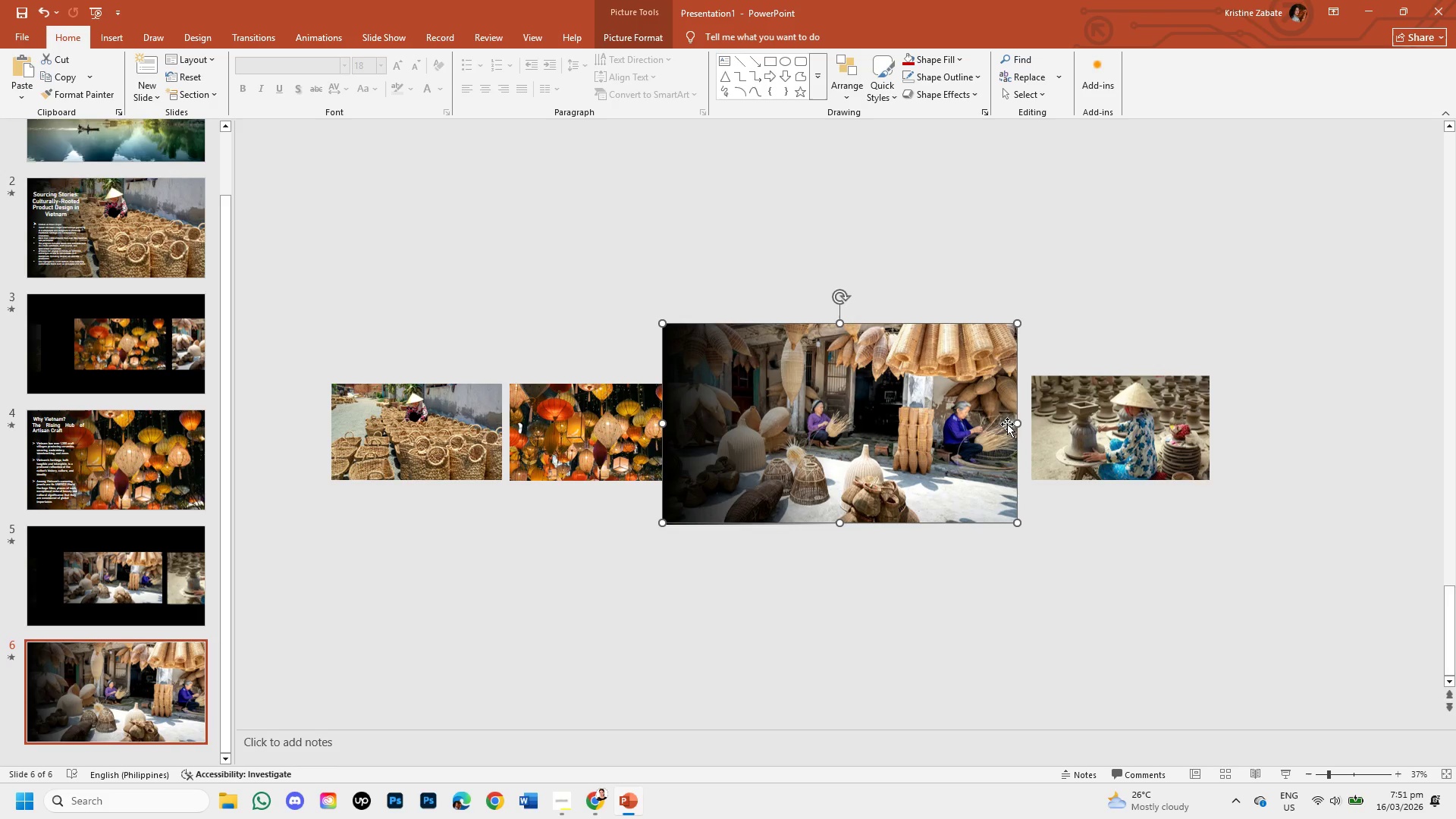 
key(Shift+ShiftLeft)
 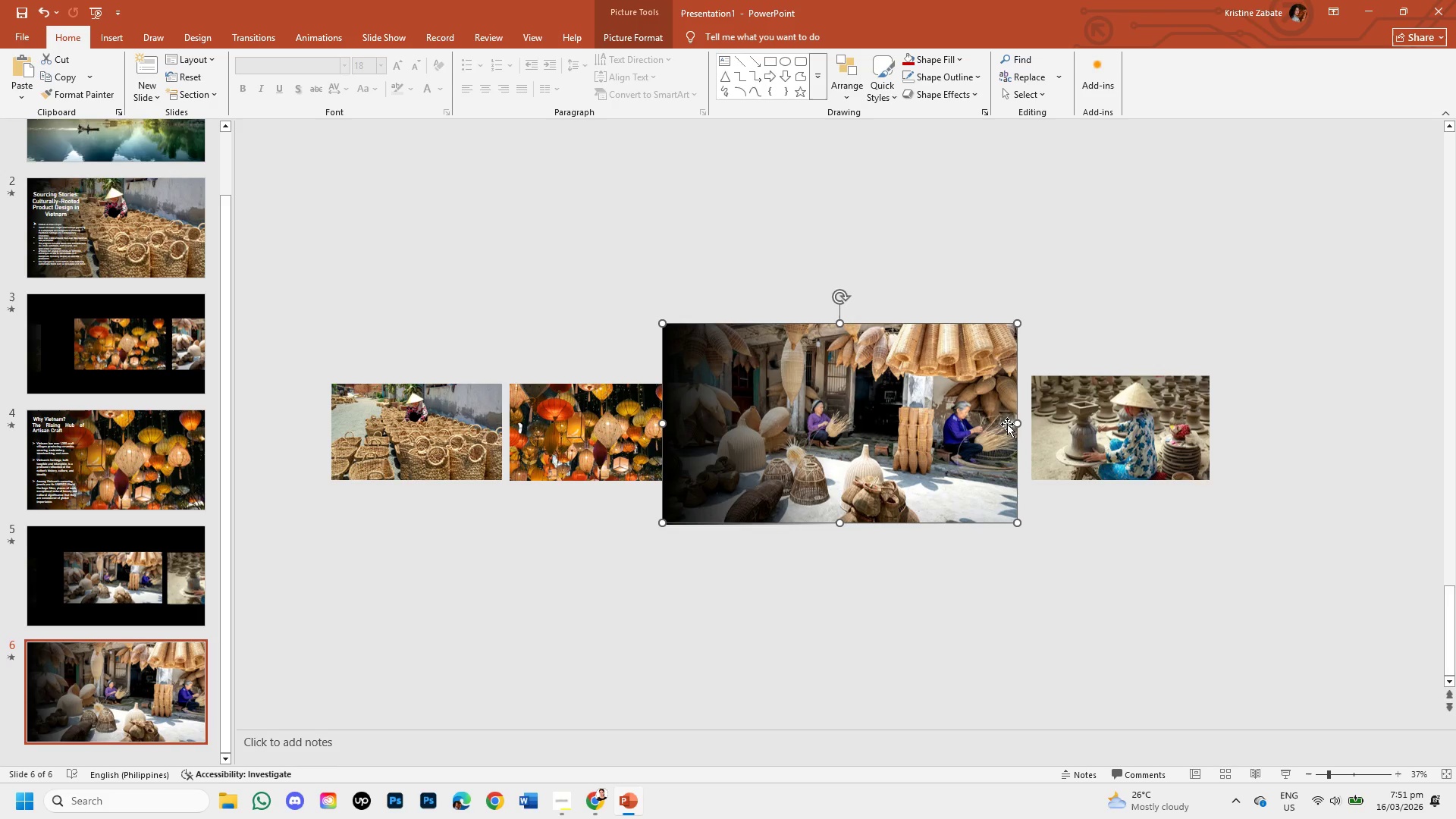 
key(Shift+ShiftLeft)
 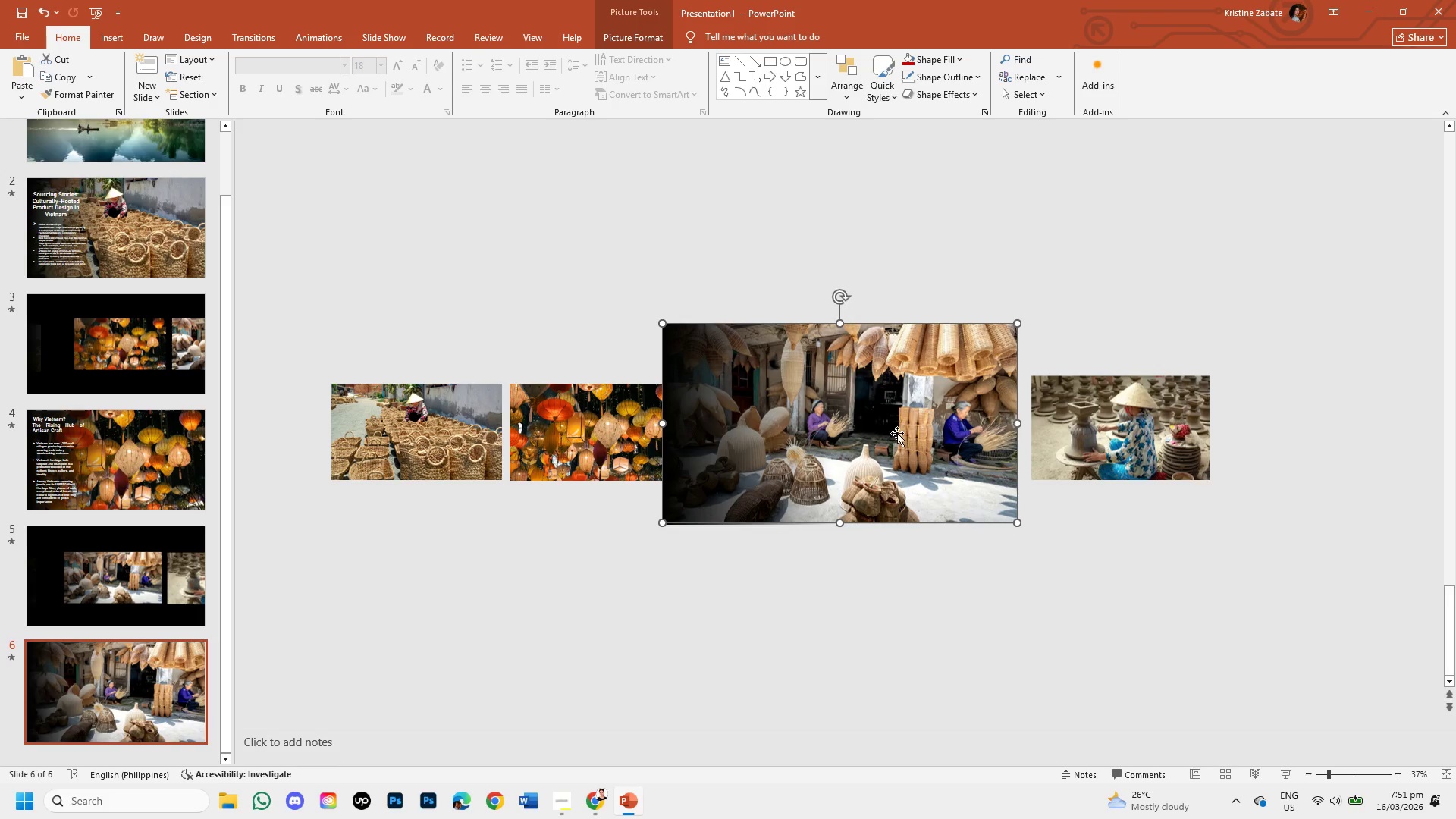 
key(Shift+ShiftLeft)
 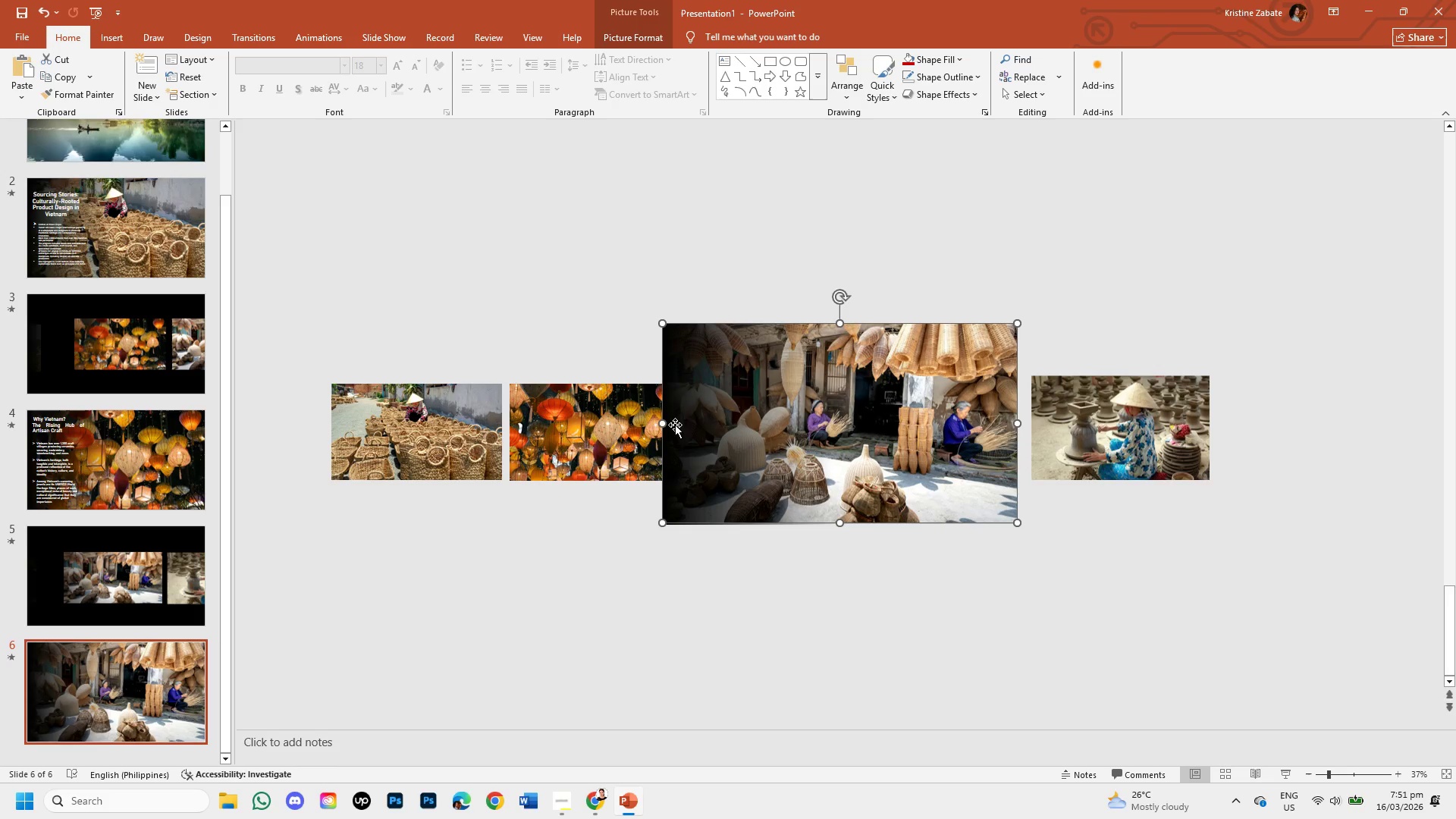 
key(Shift+ShiftLeft)
 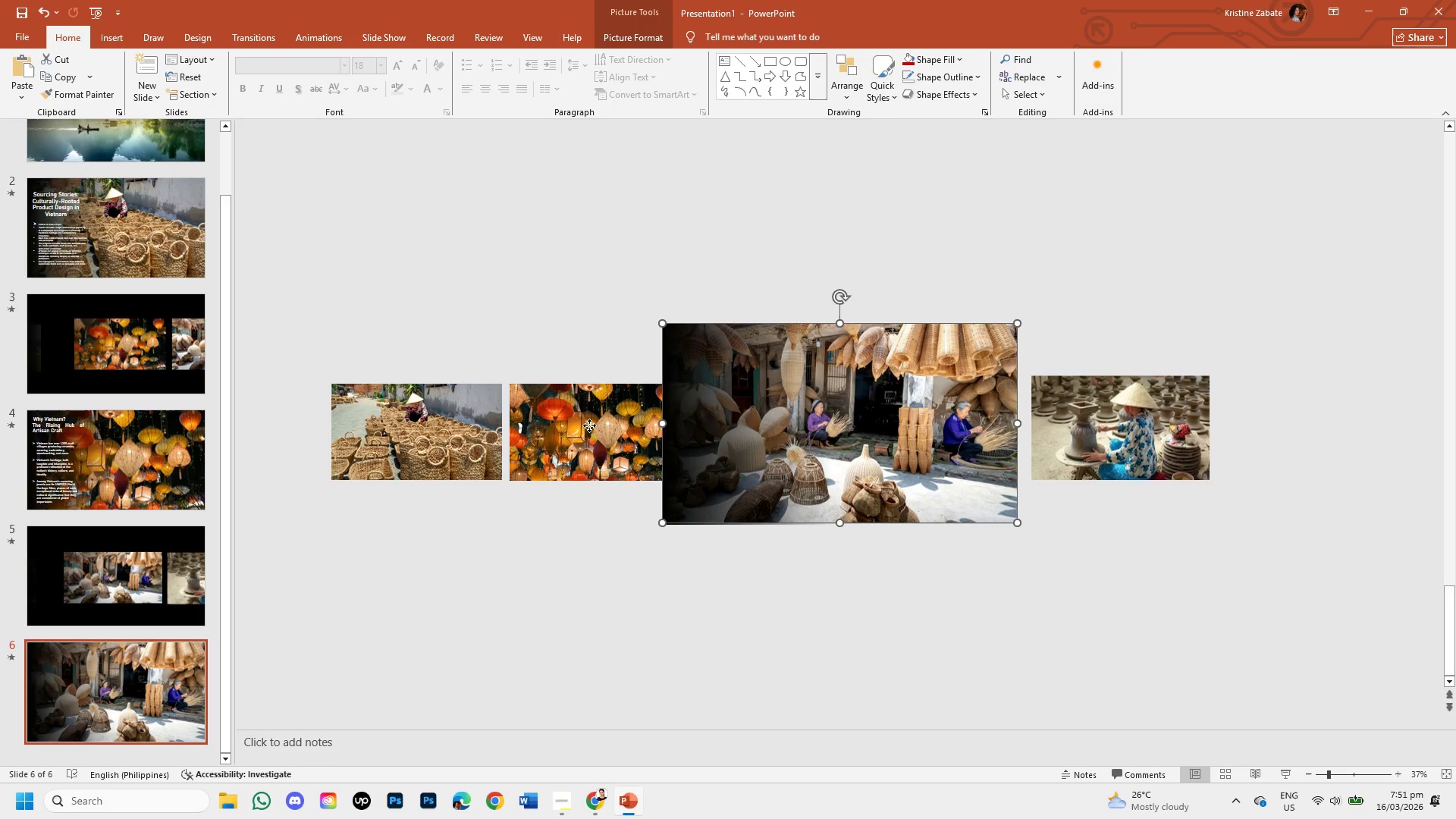 
left_click([589, 425])
 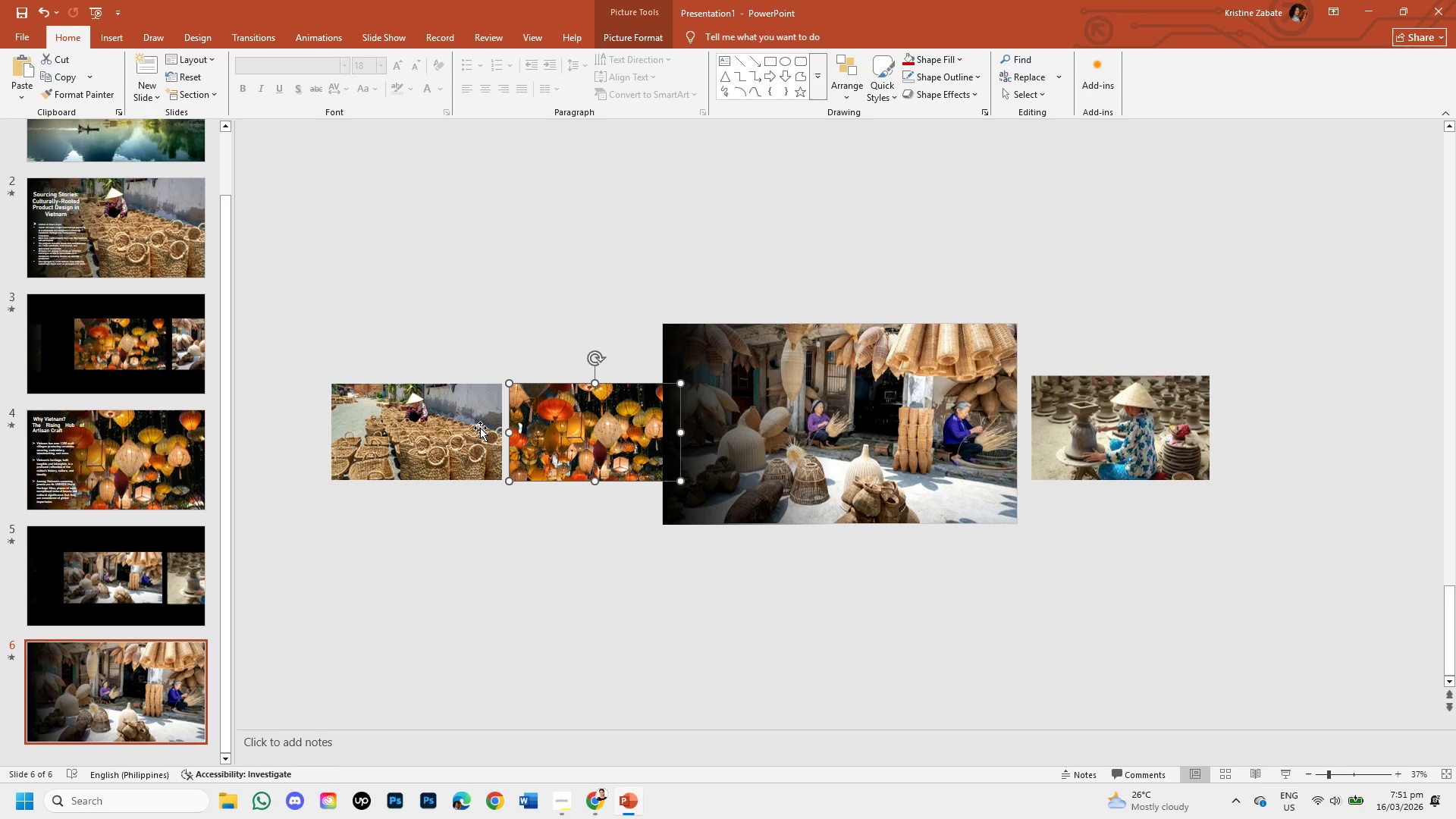 
left_click_drag(start_coordinate=[463, 428], to_coordinate=[450, 428])
 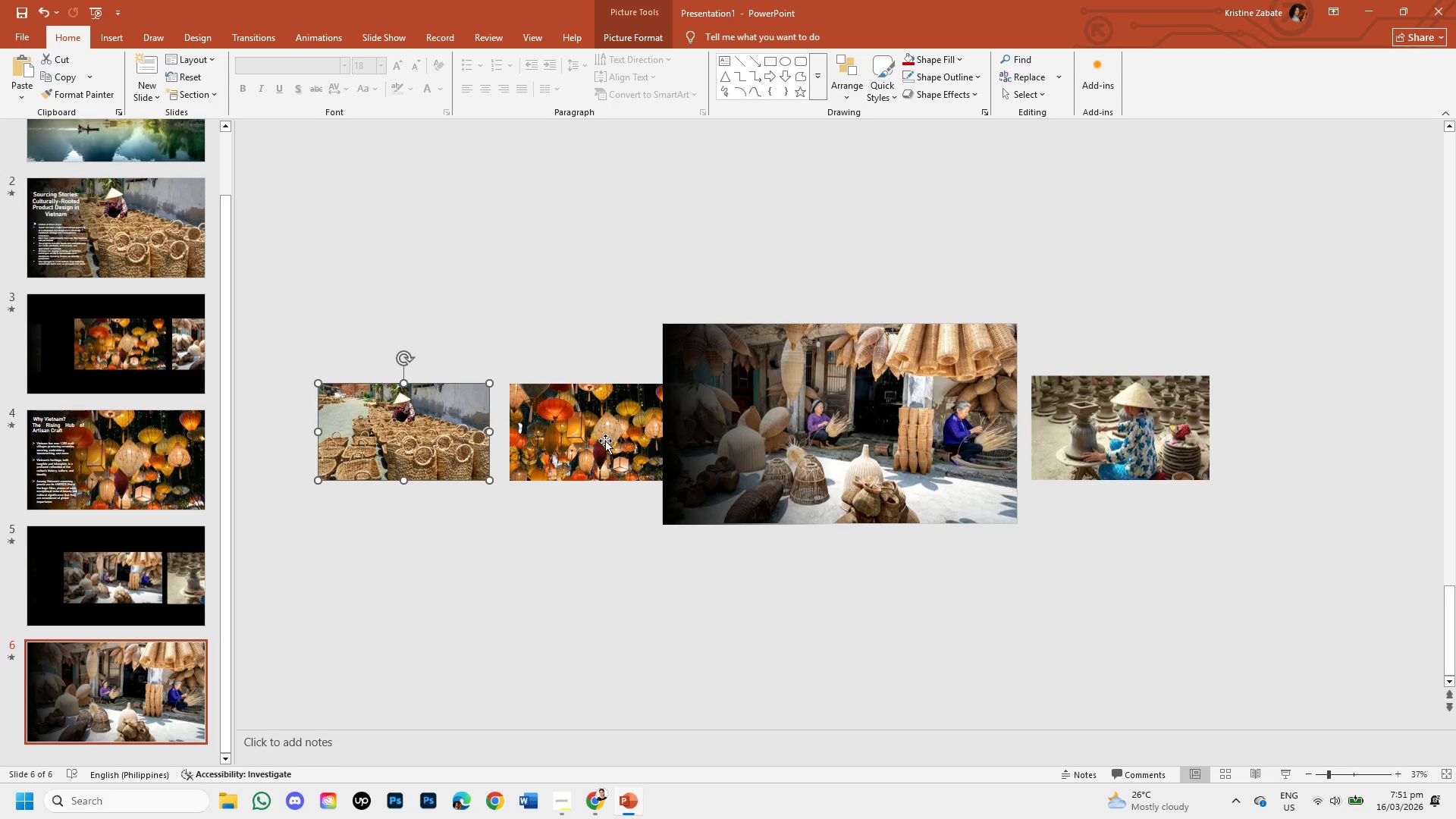 
left_click([604, 439])
 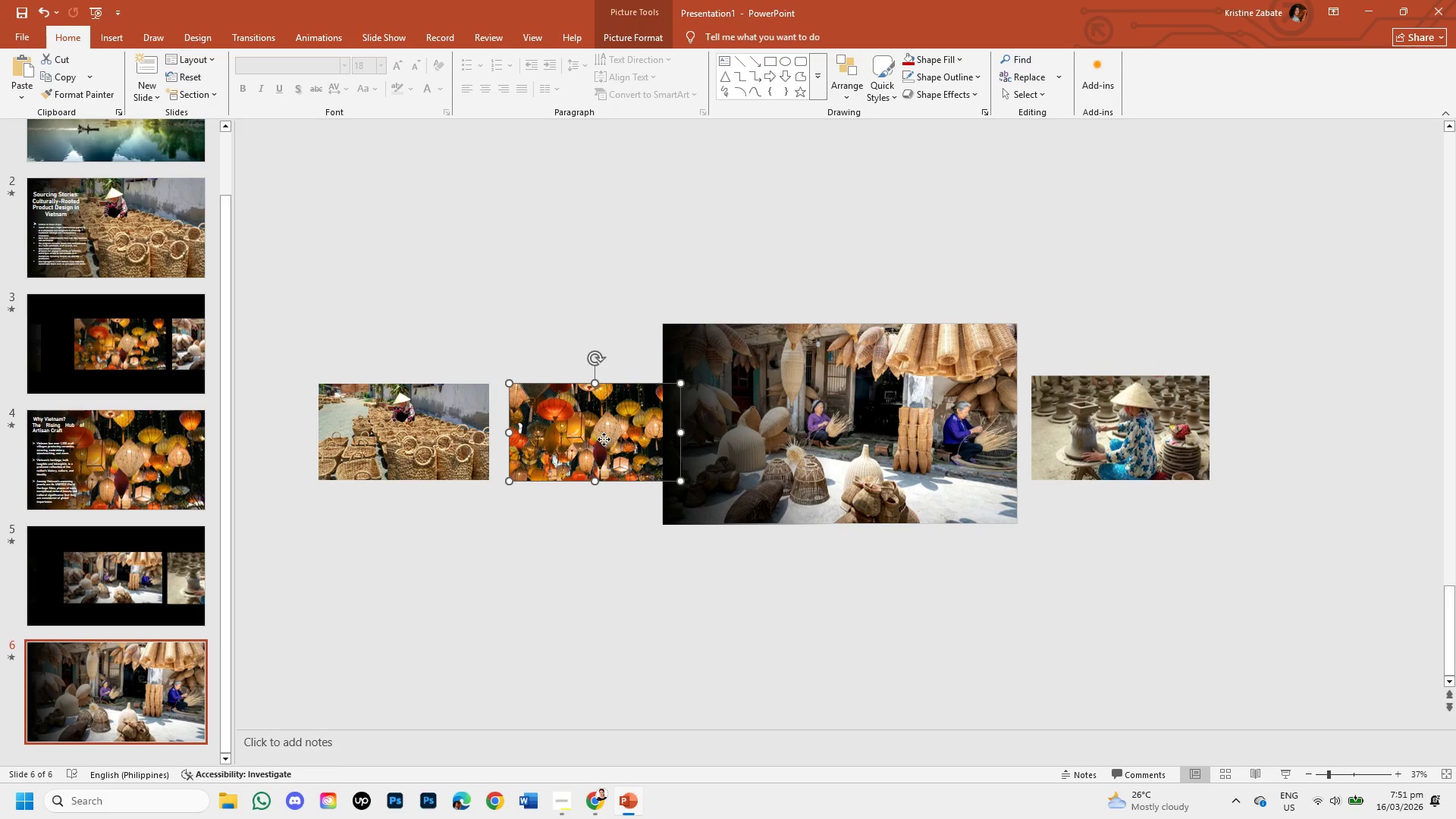 
left_click_drag(start_coordinate=[604, 439], to_coordinate=[582, 438])
 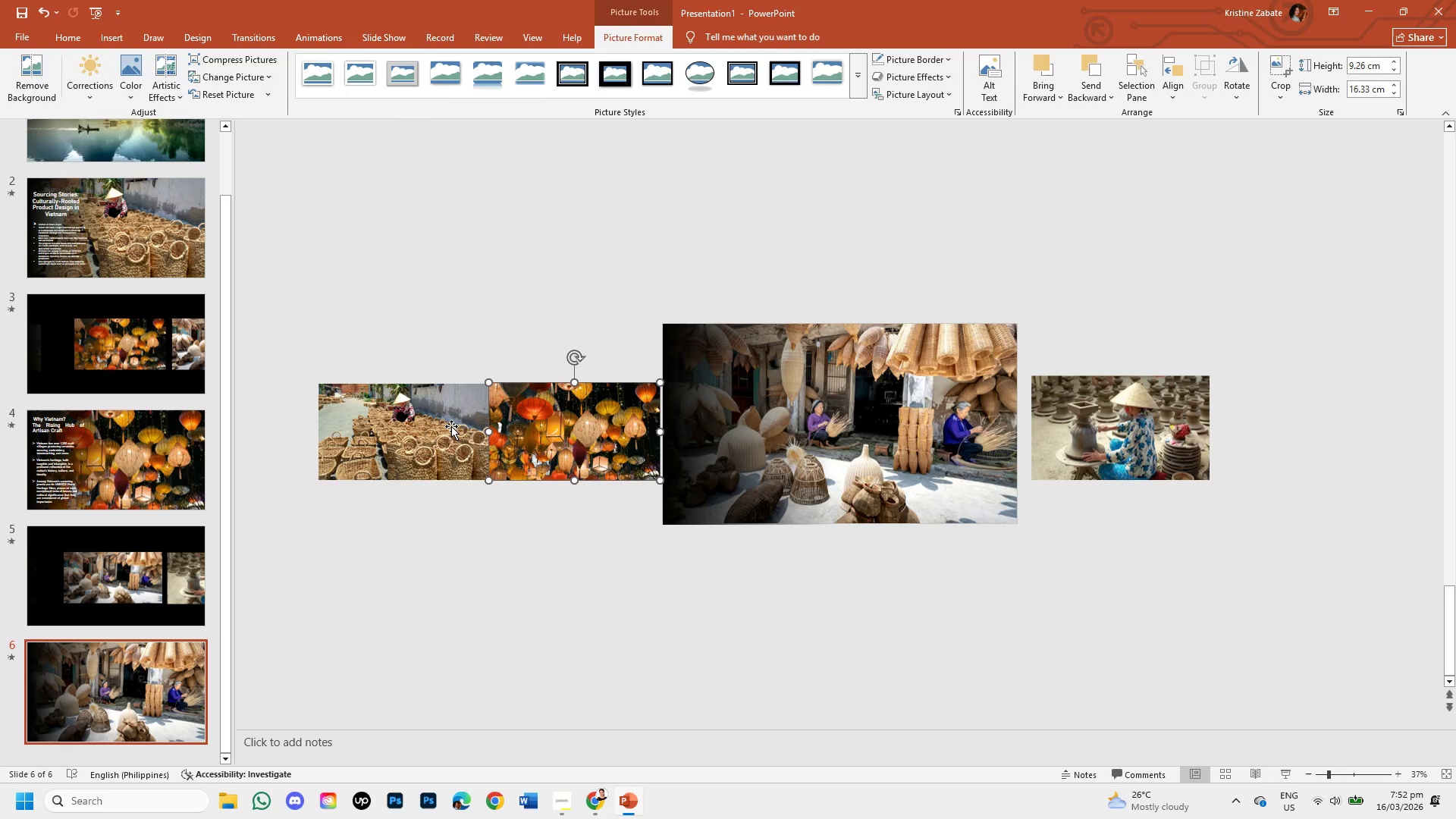 
left_click_drag(start_coordinate=[451, 426], to_coordinate=[440, 424])
 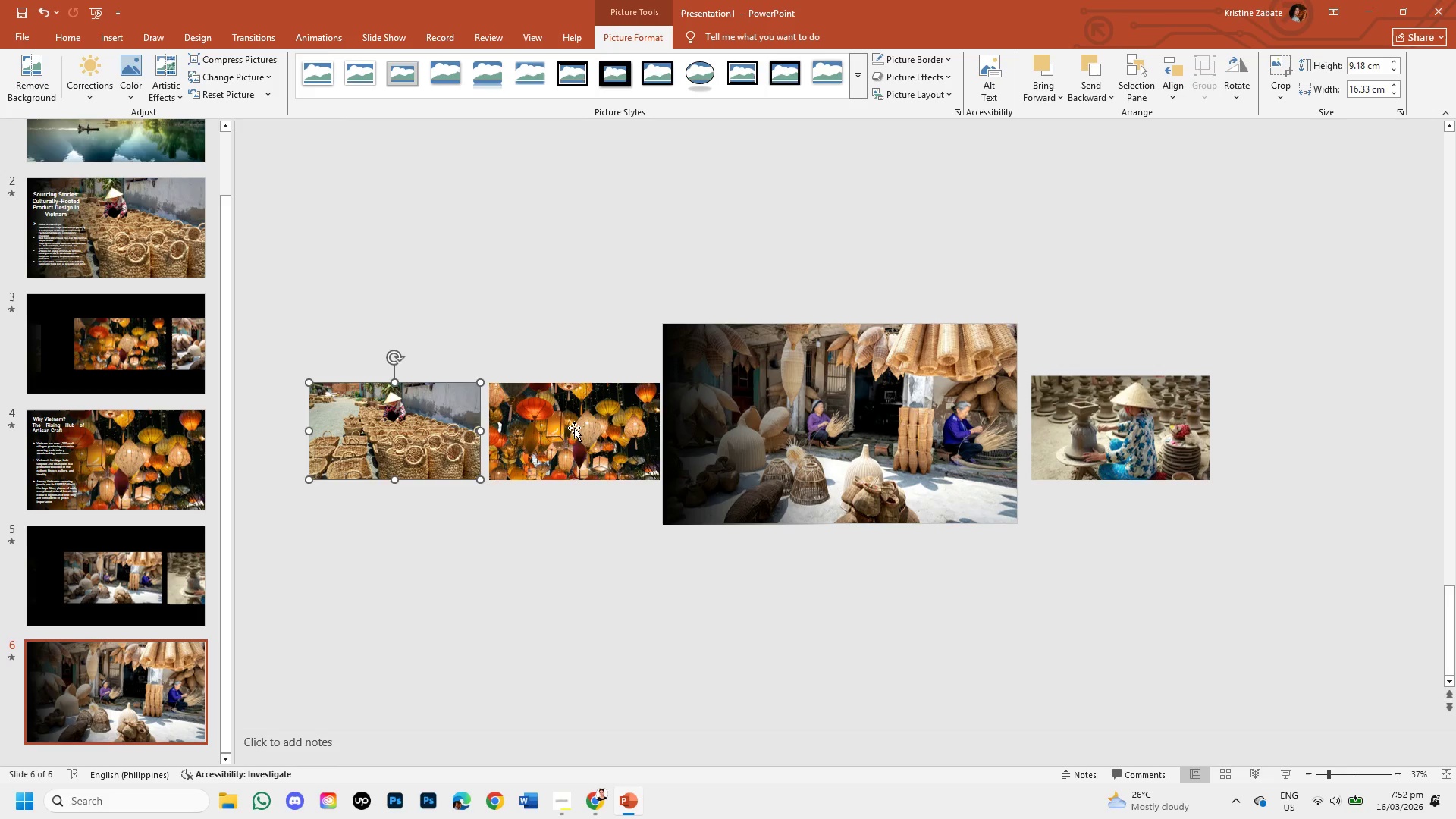 
left_click_drag(start_coordinate=[576, 428], to_coordinate=[572, 428])
 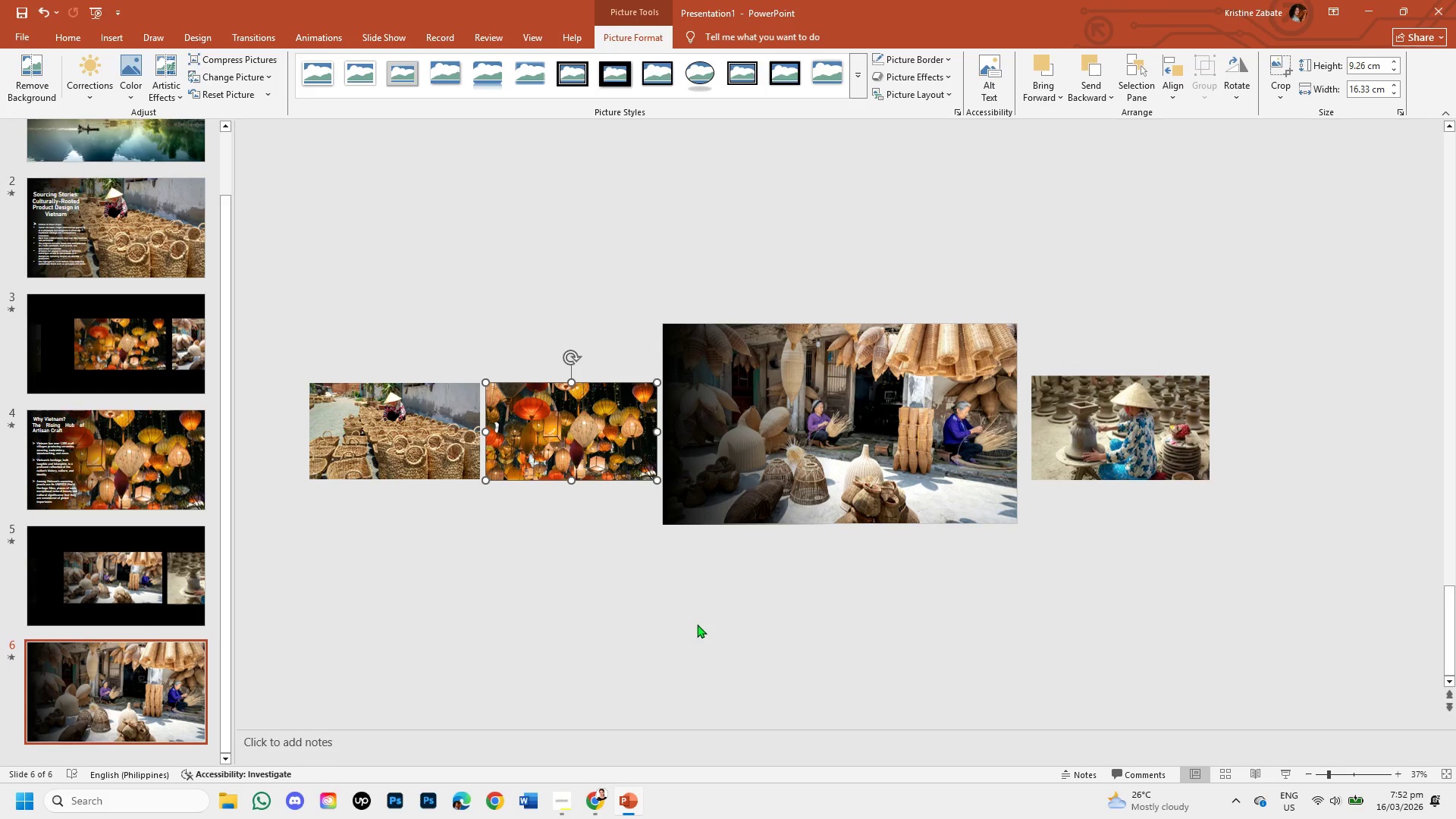 
left_click([697, 624])
 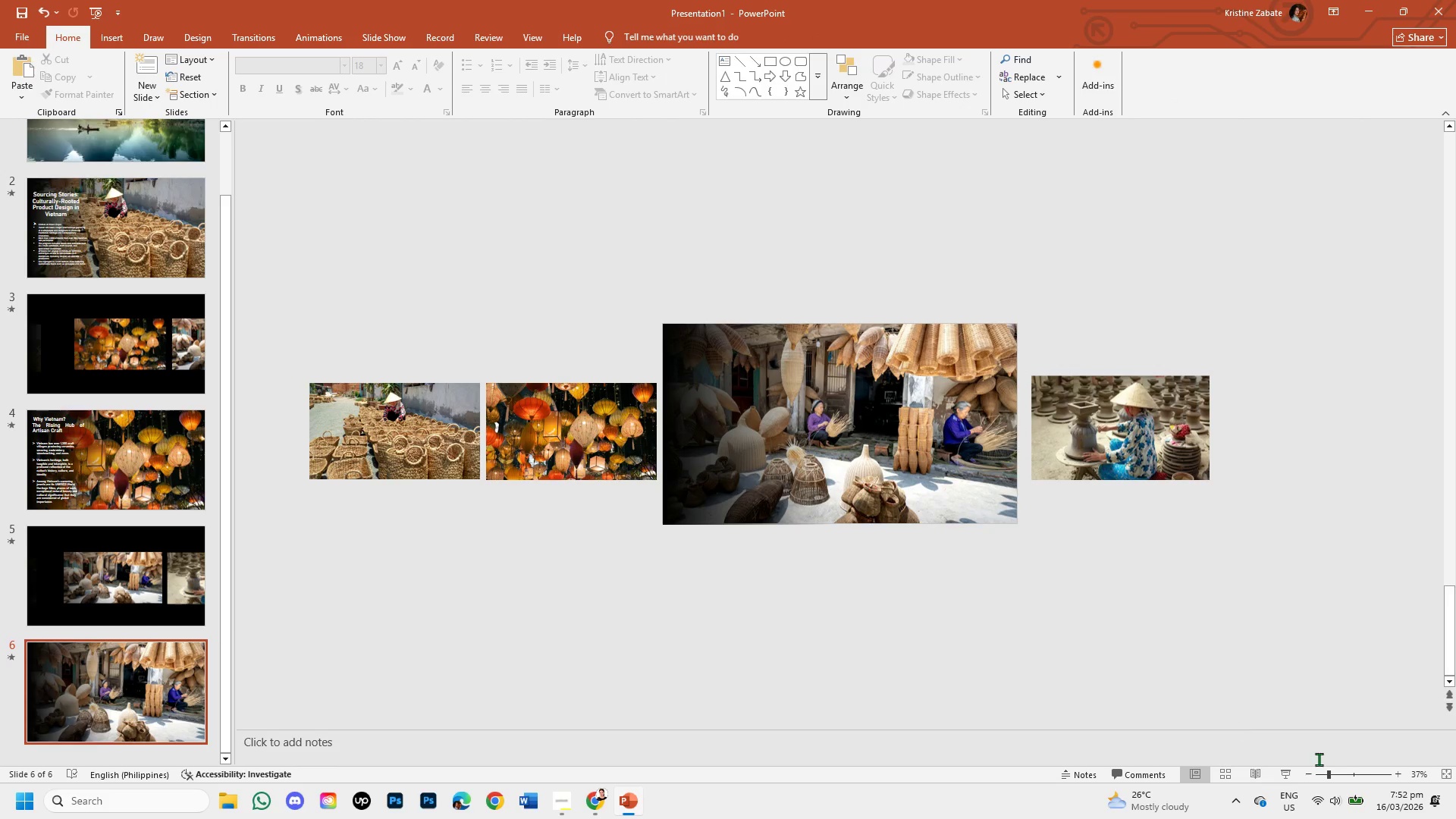 
left_click([1350, 773])
 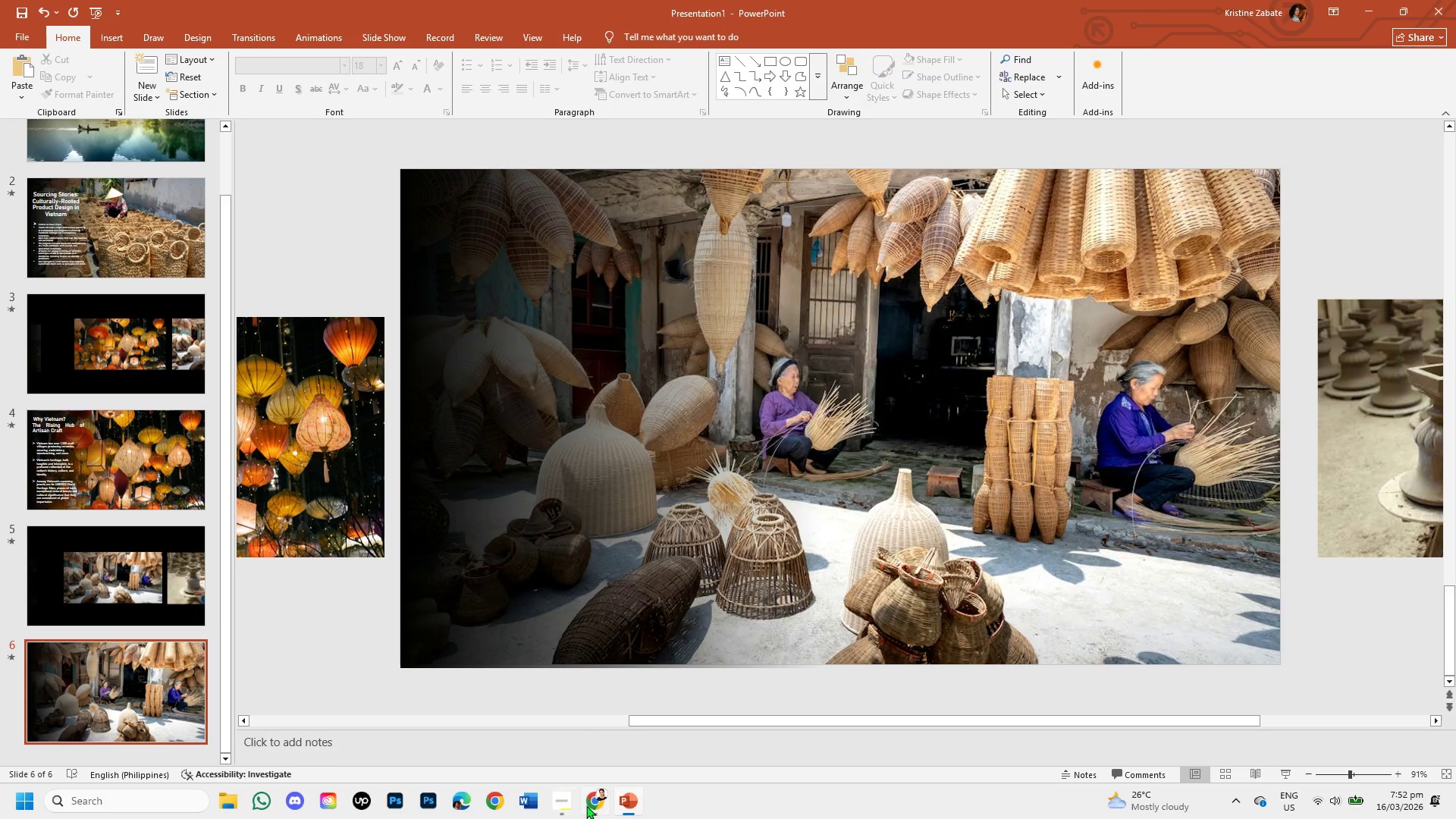 
left_click([560, 800])